 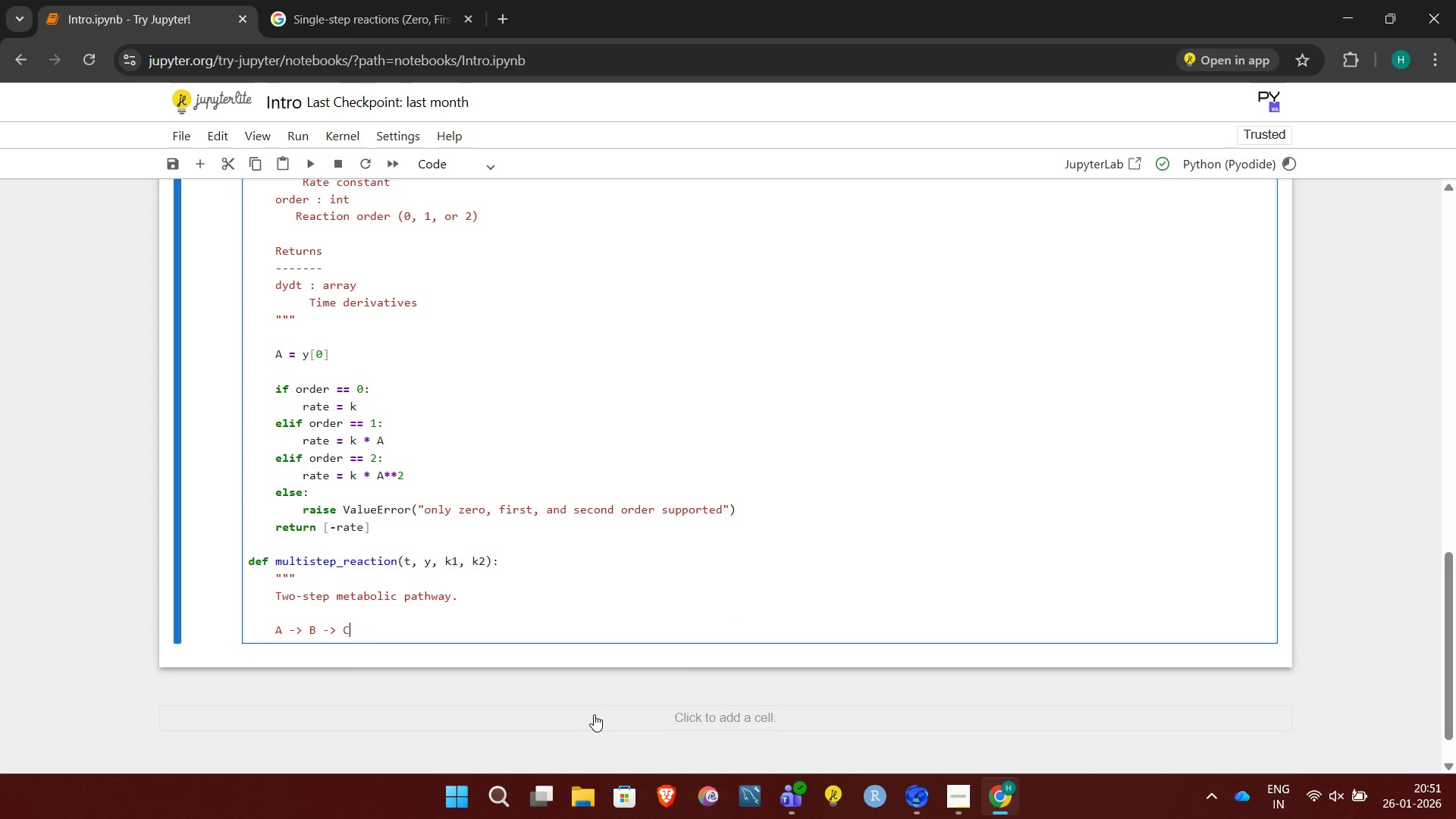 
key(Enter)
 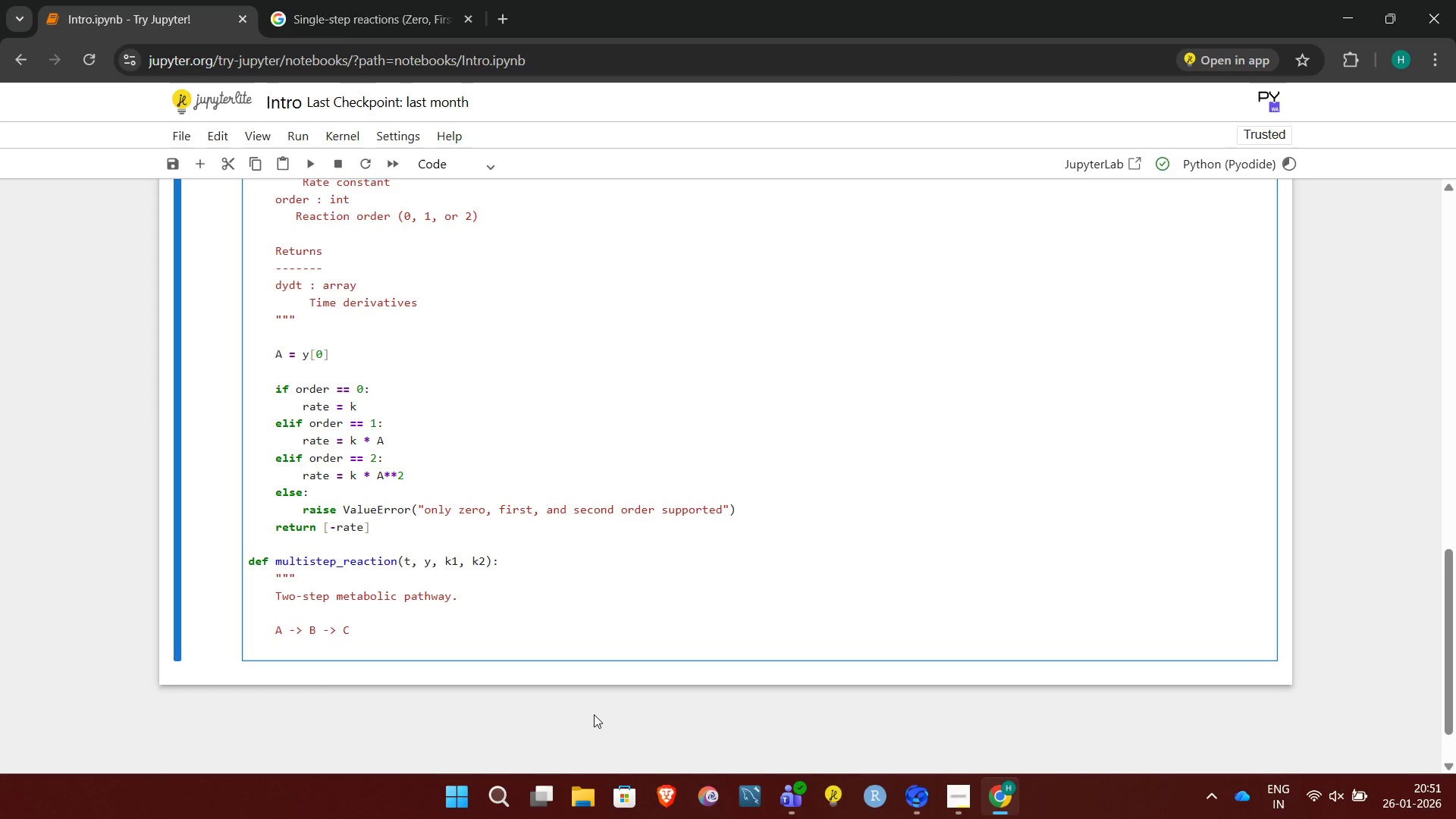 
key(Enter)
 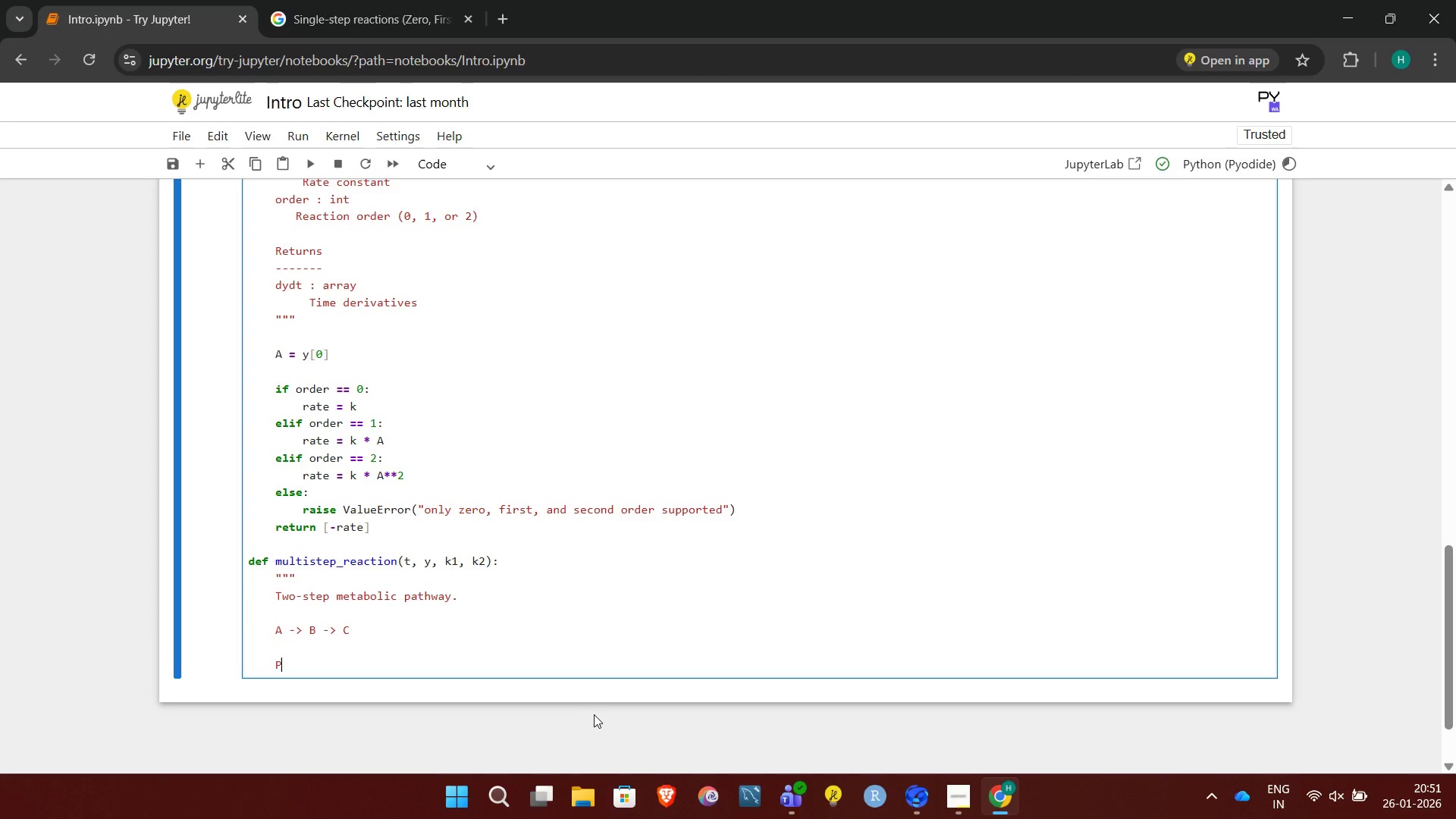 
type(Parameters)
 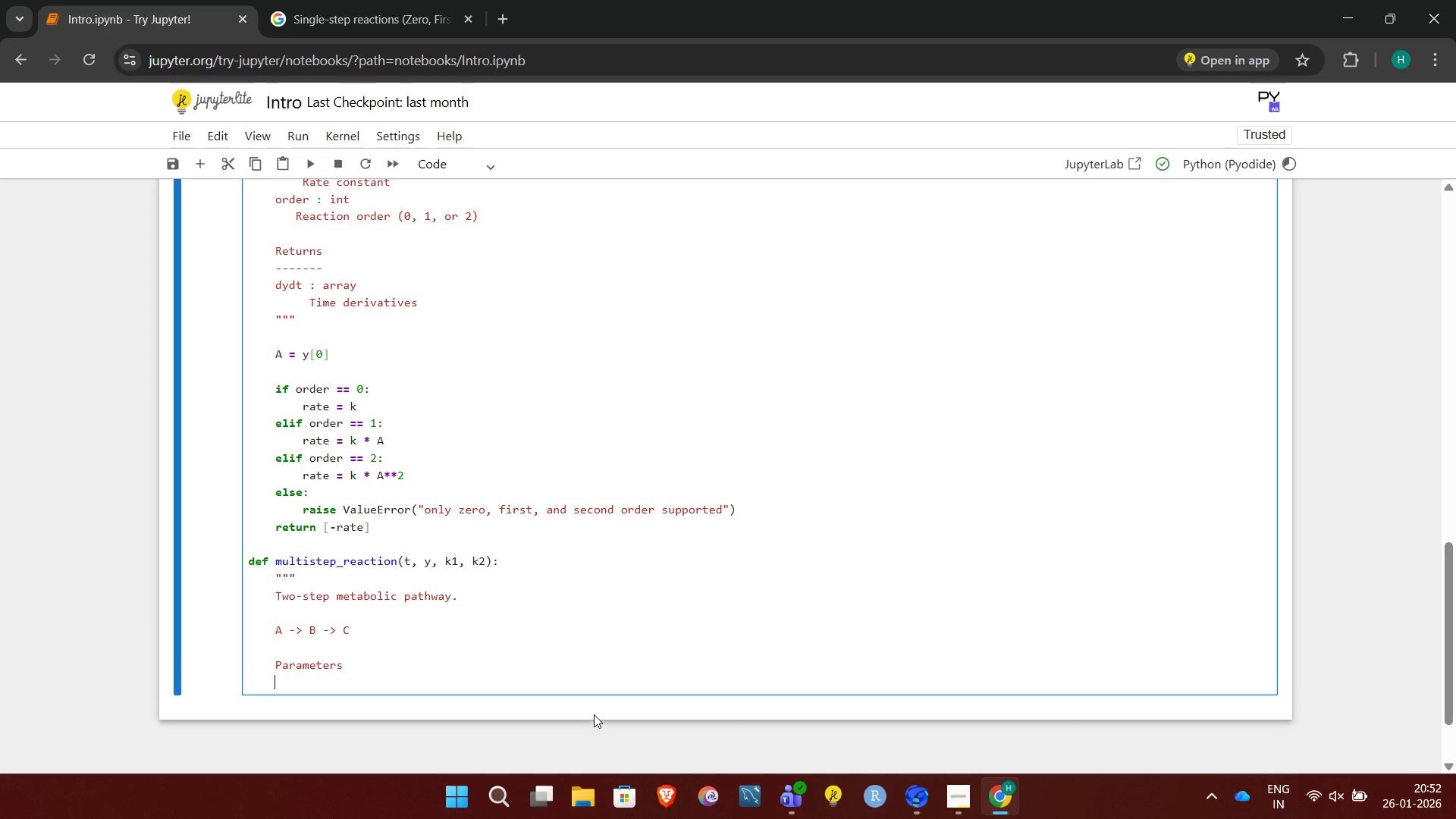 
key(Enter)
 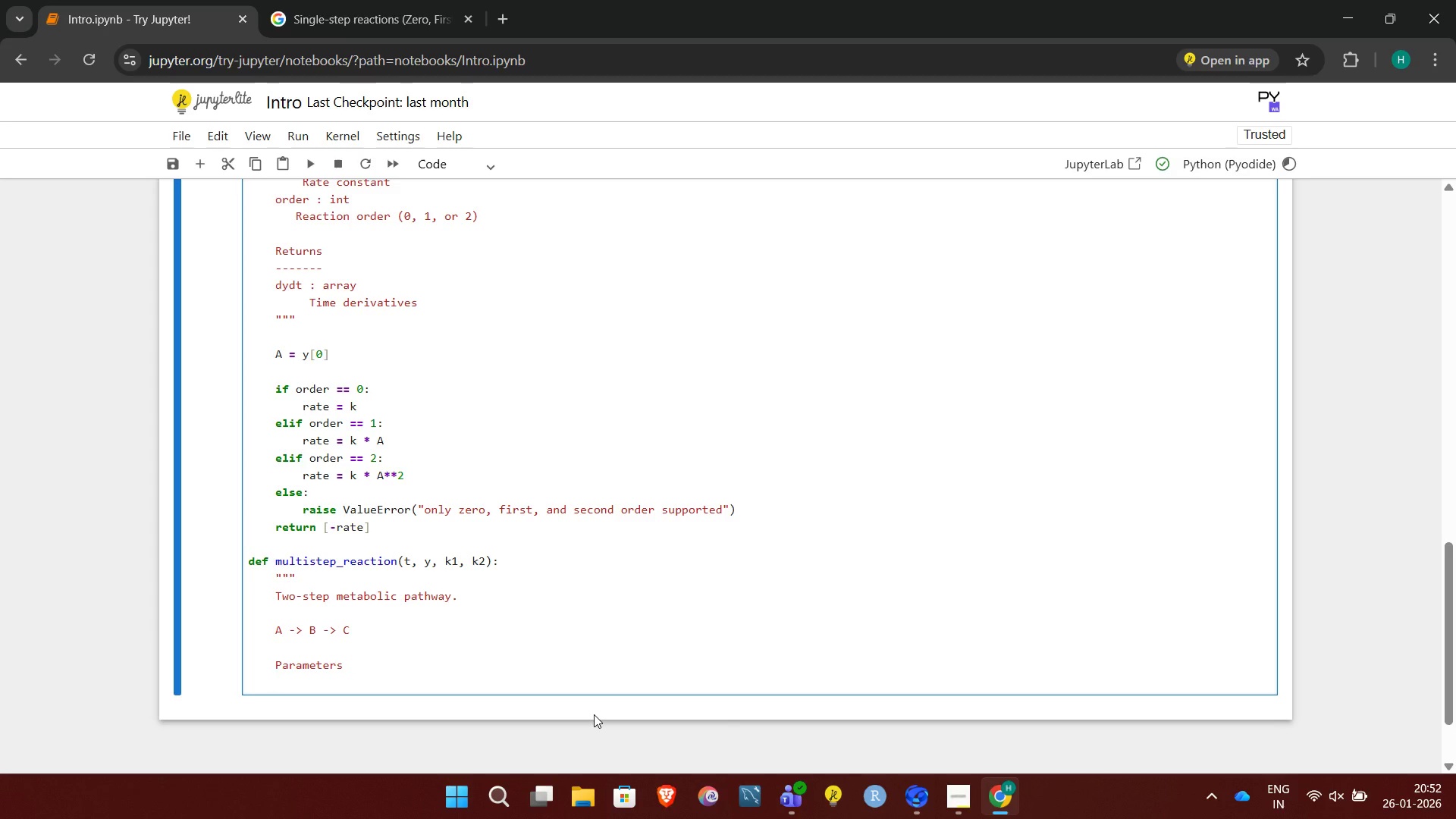 
hold_key(key=Minus, duration=0.64)
 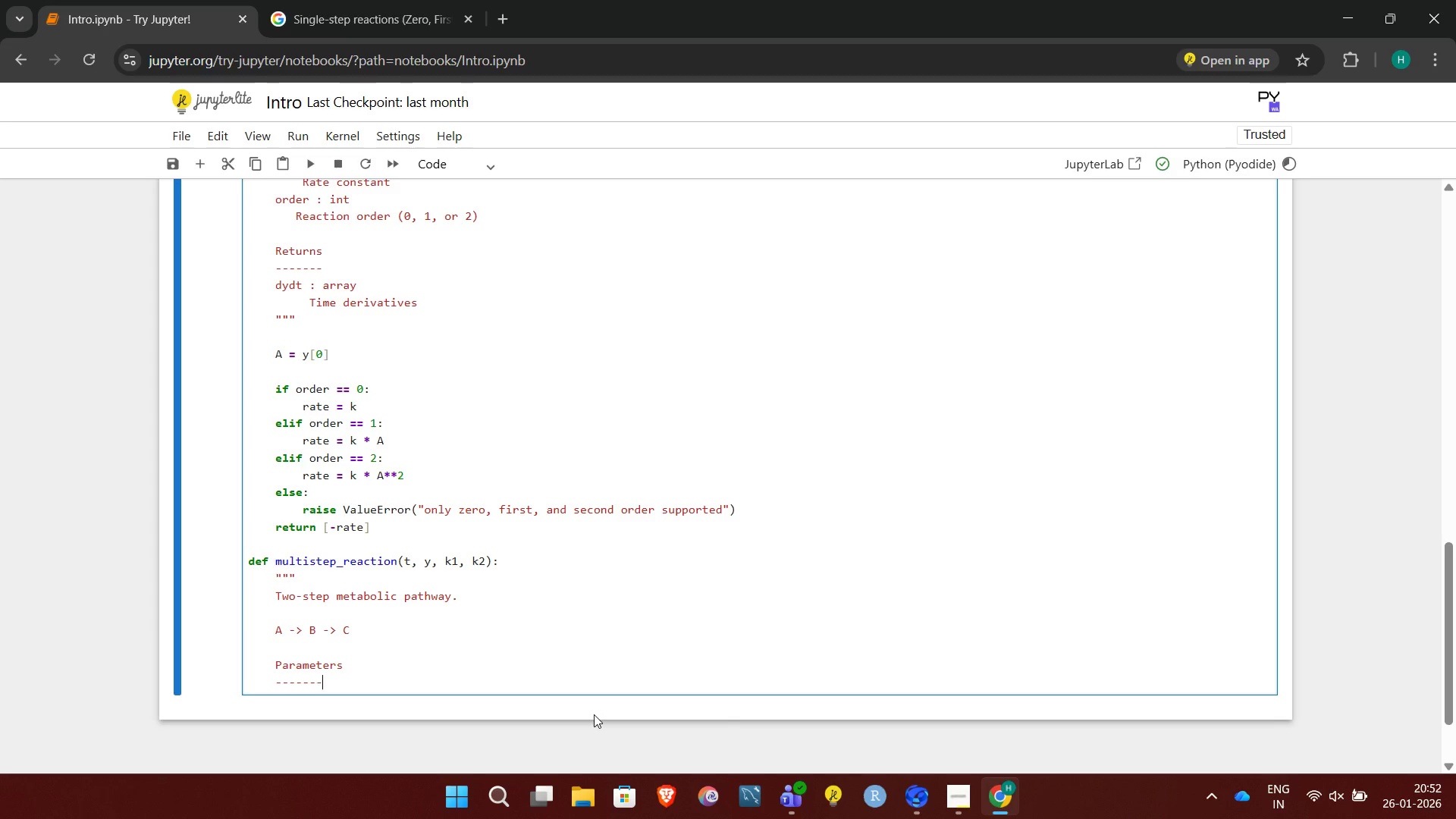 
key(Minus)
 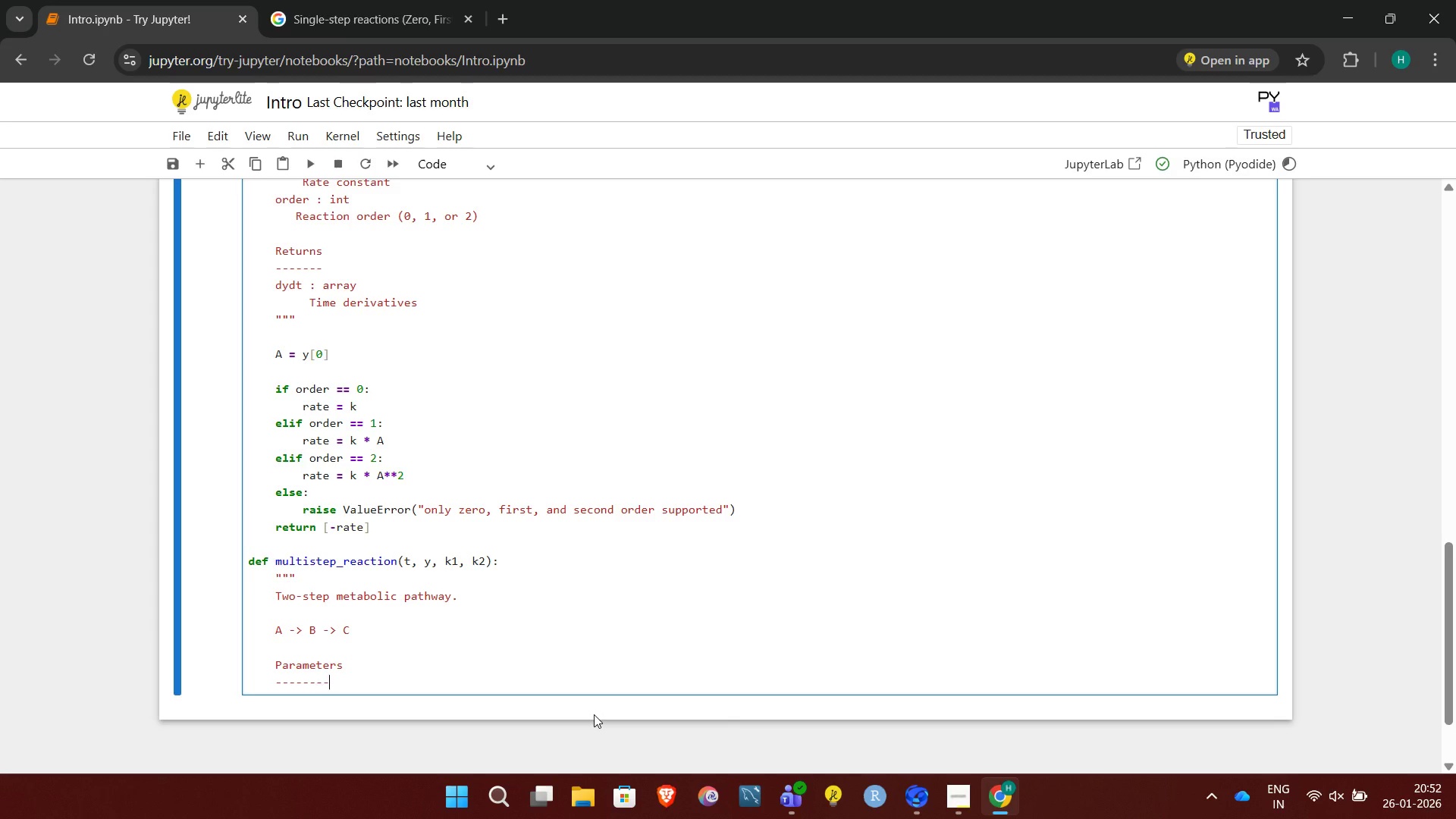 
key(Minus)
 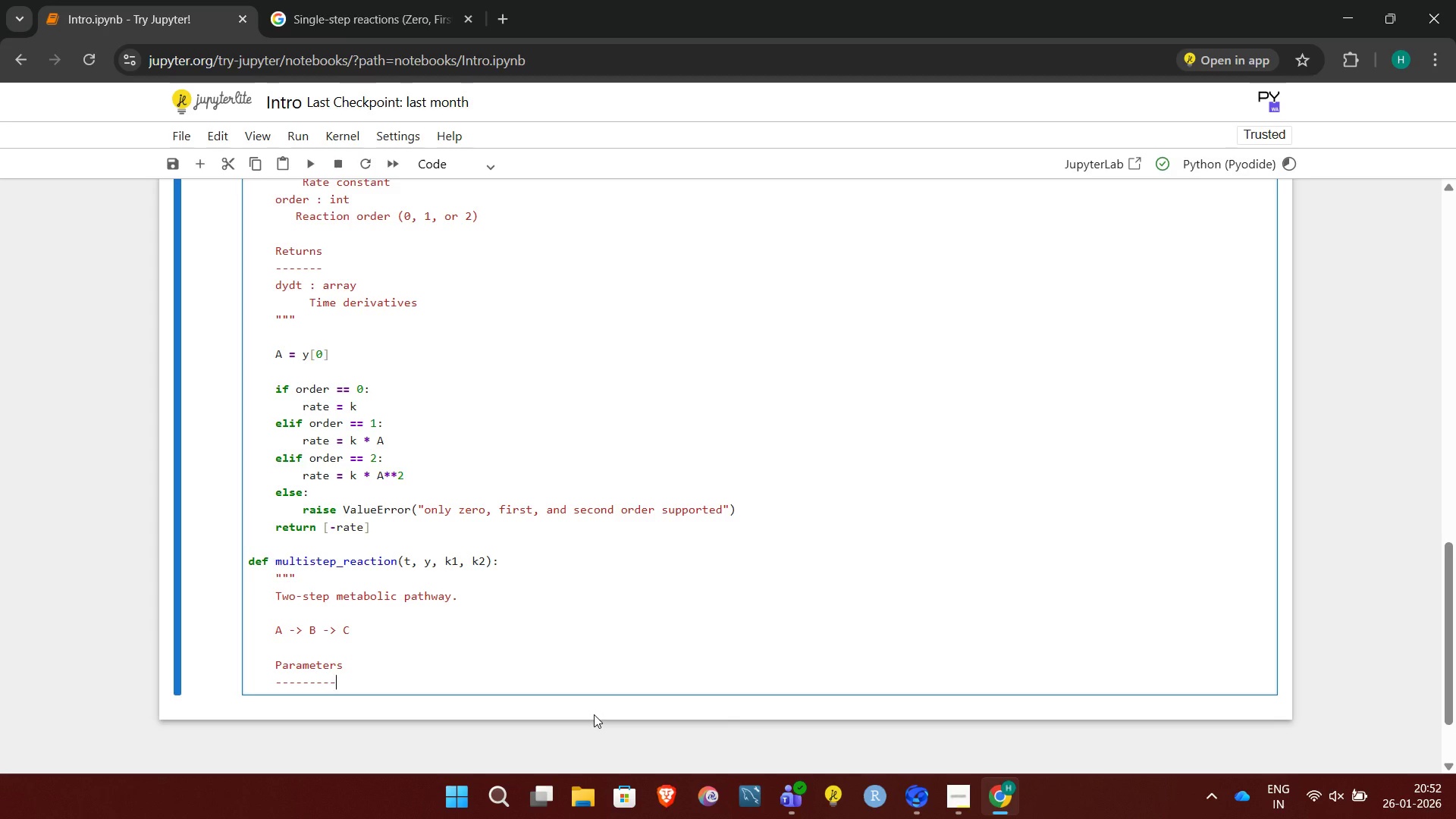 
key(Minus)
 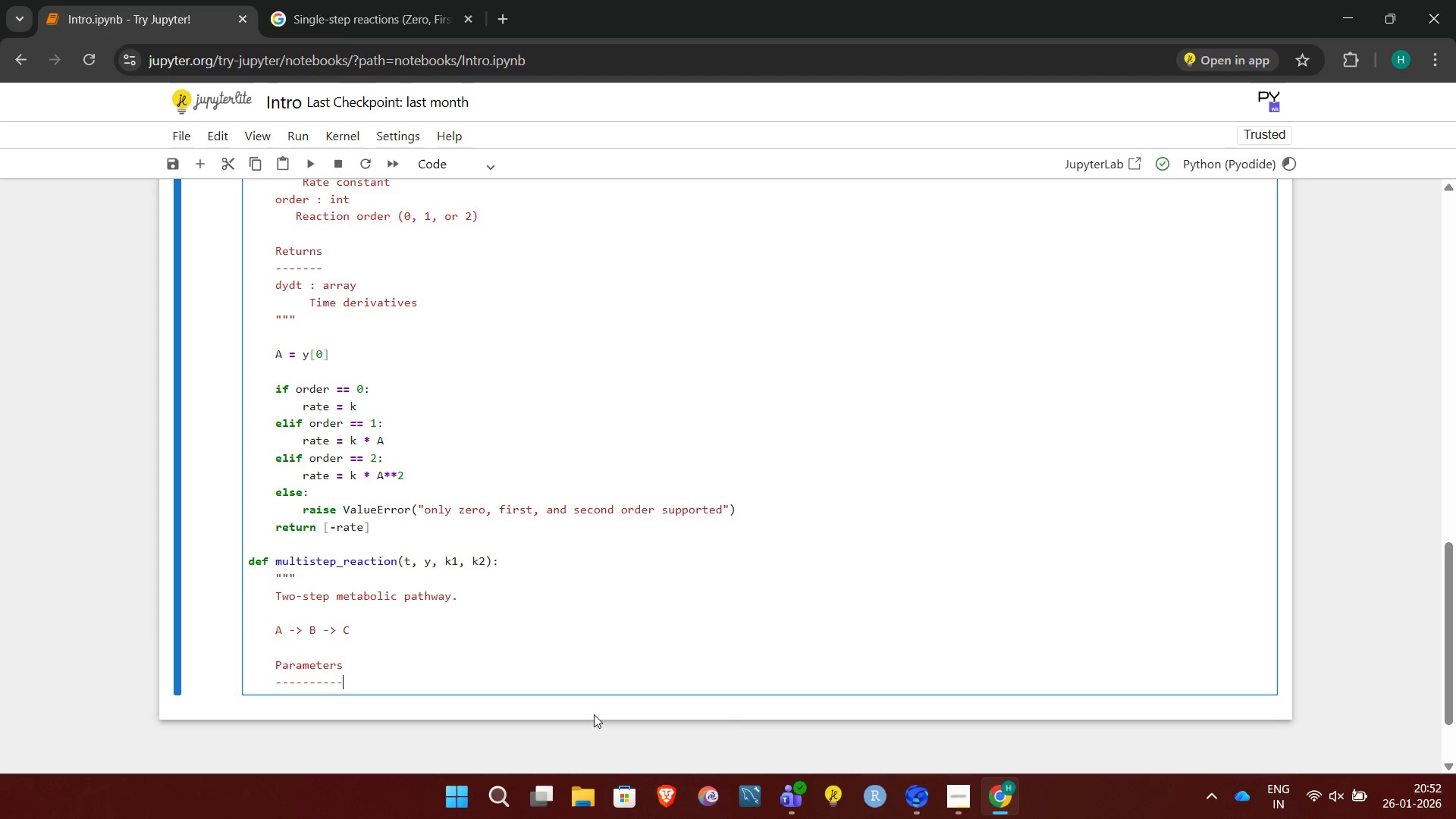 
key(Minus)
 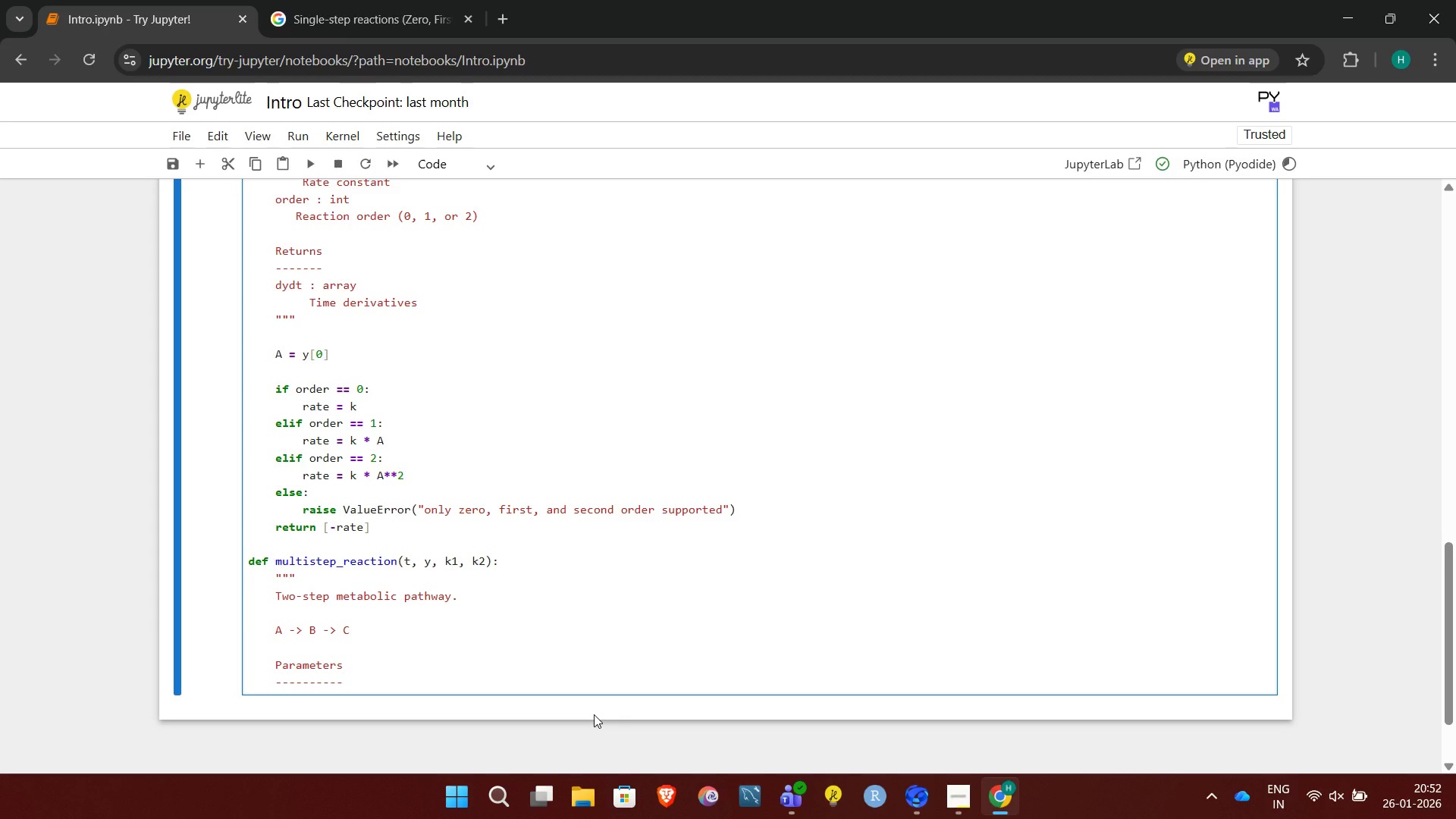 
key(Enter)
 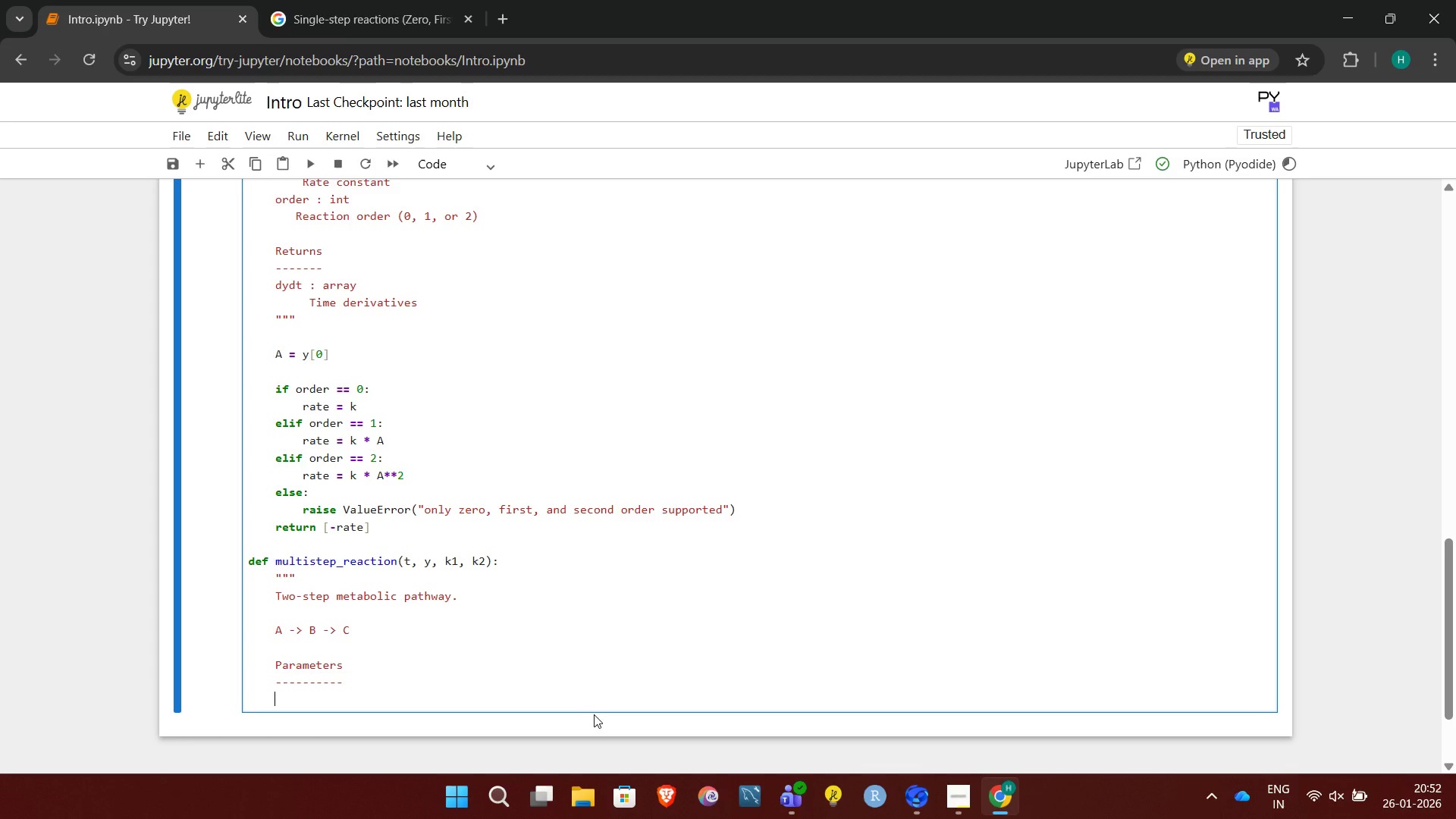 
type(t : float)
 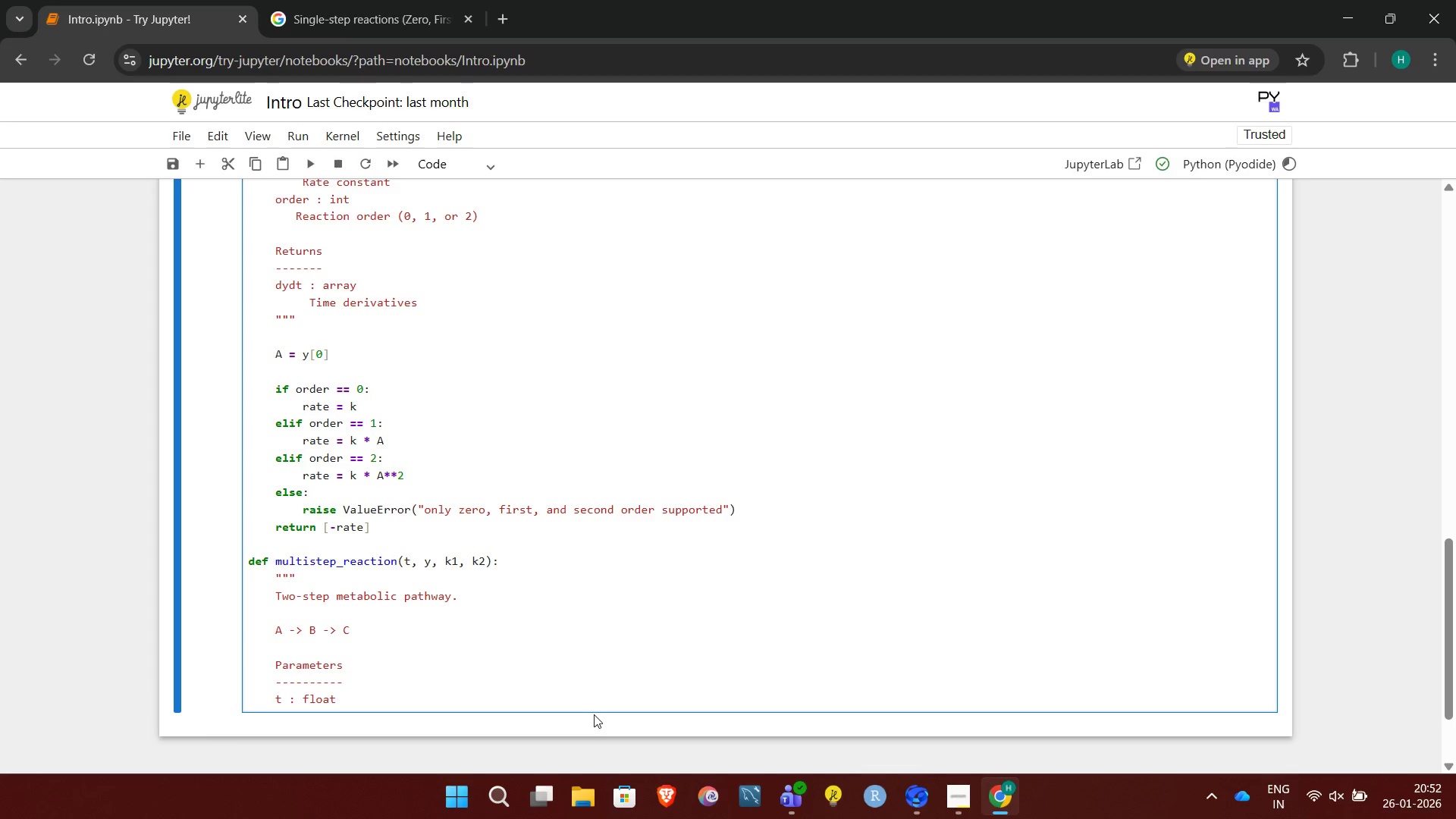 
key(Enter)
 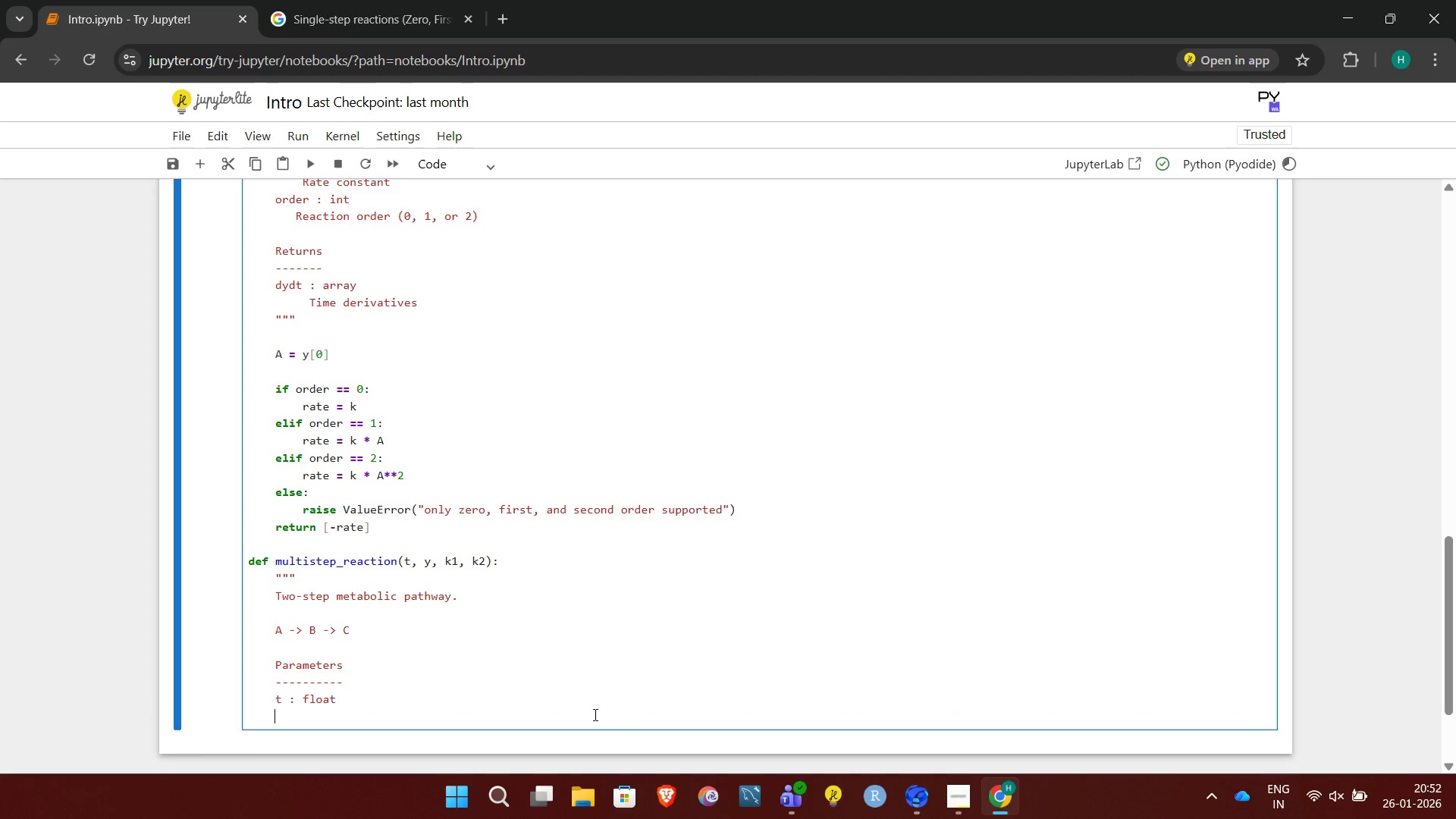 
type(    Time (s))
 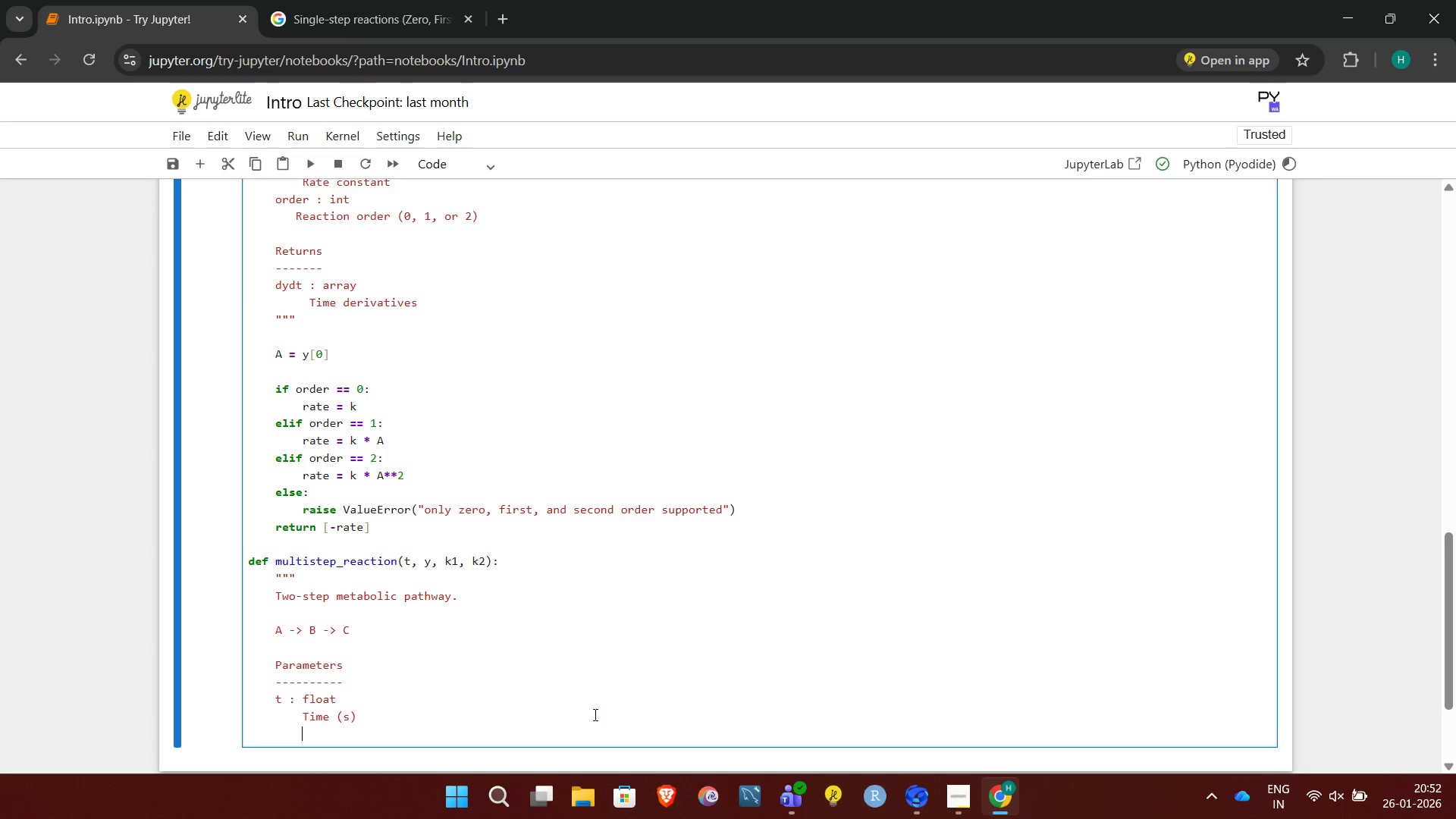 
 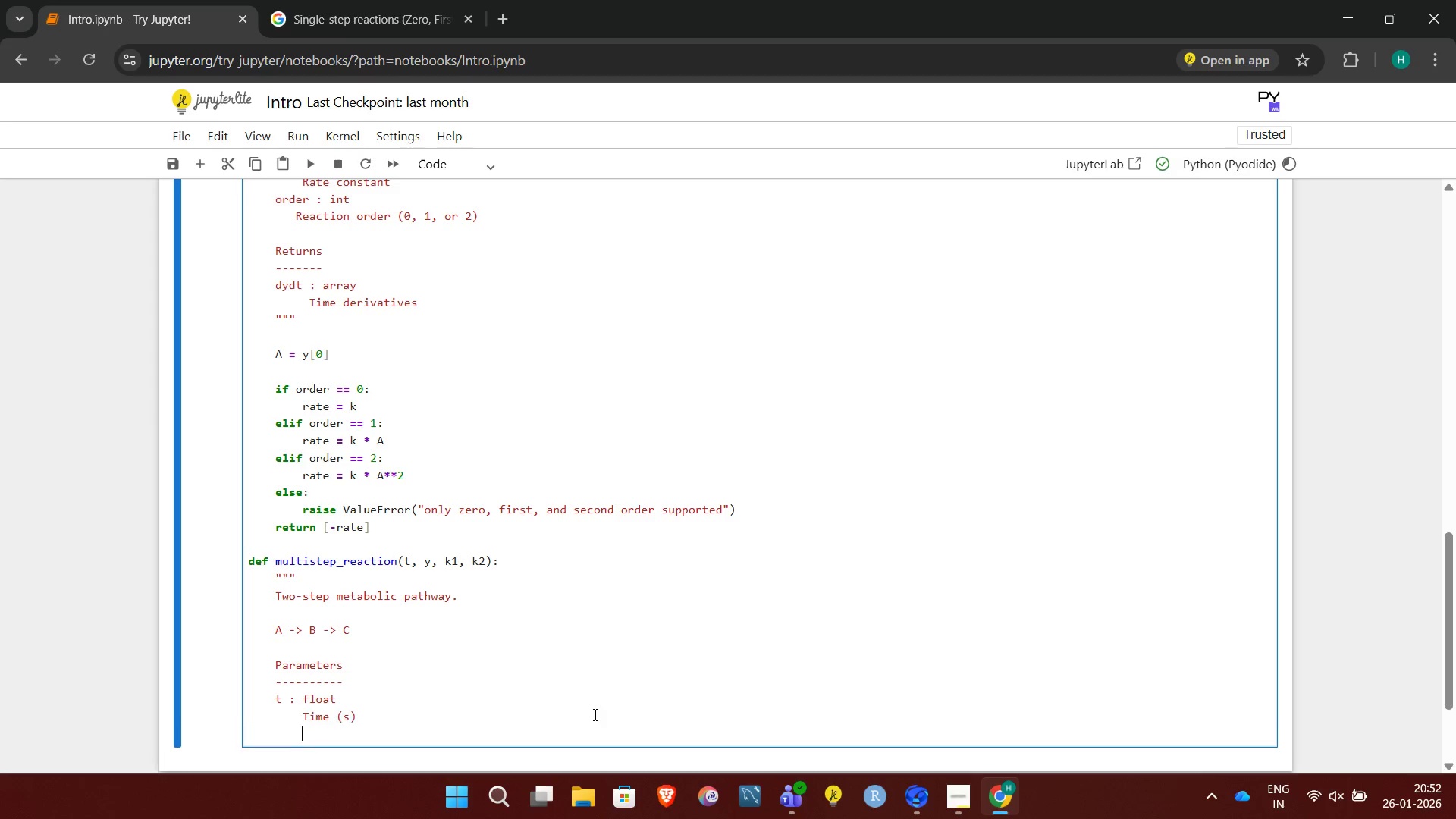 
key(Enter)
 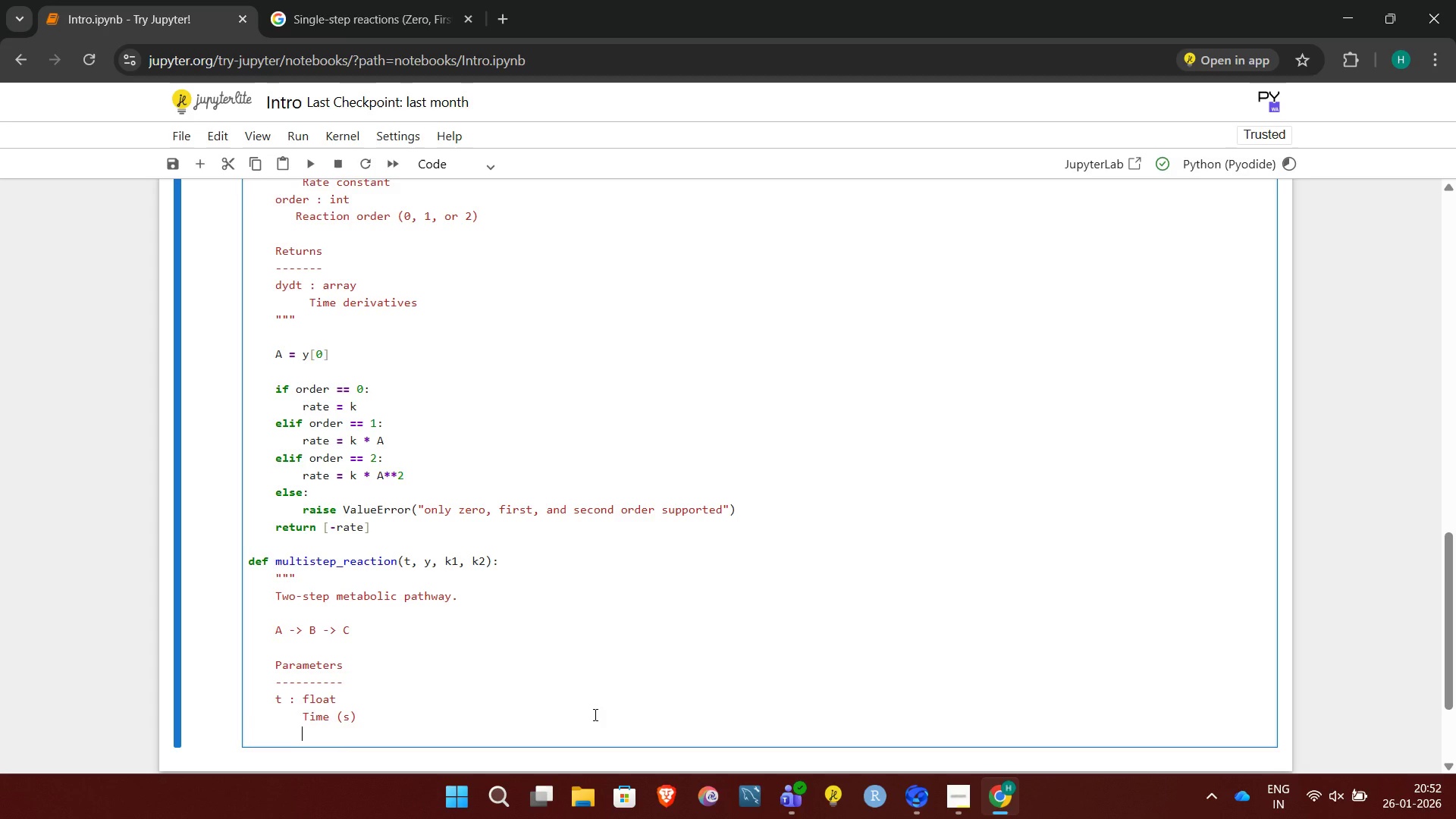 
key(Backspace)
type(y : array )
 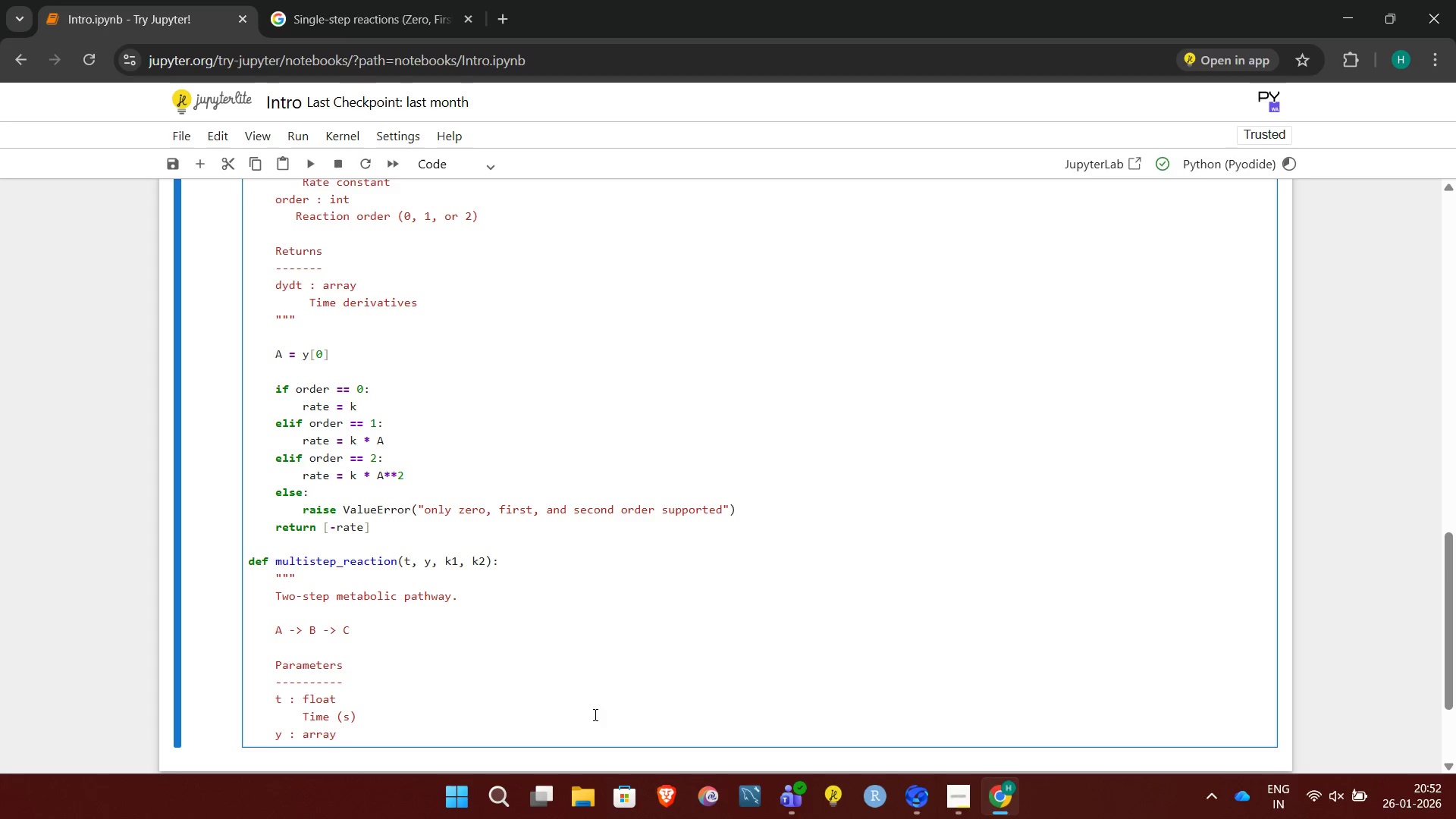 
key(Enter)
 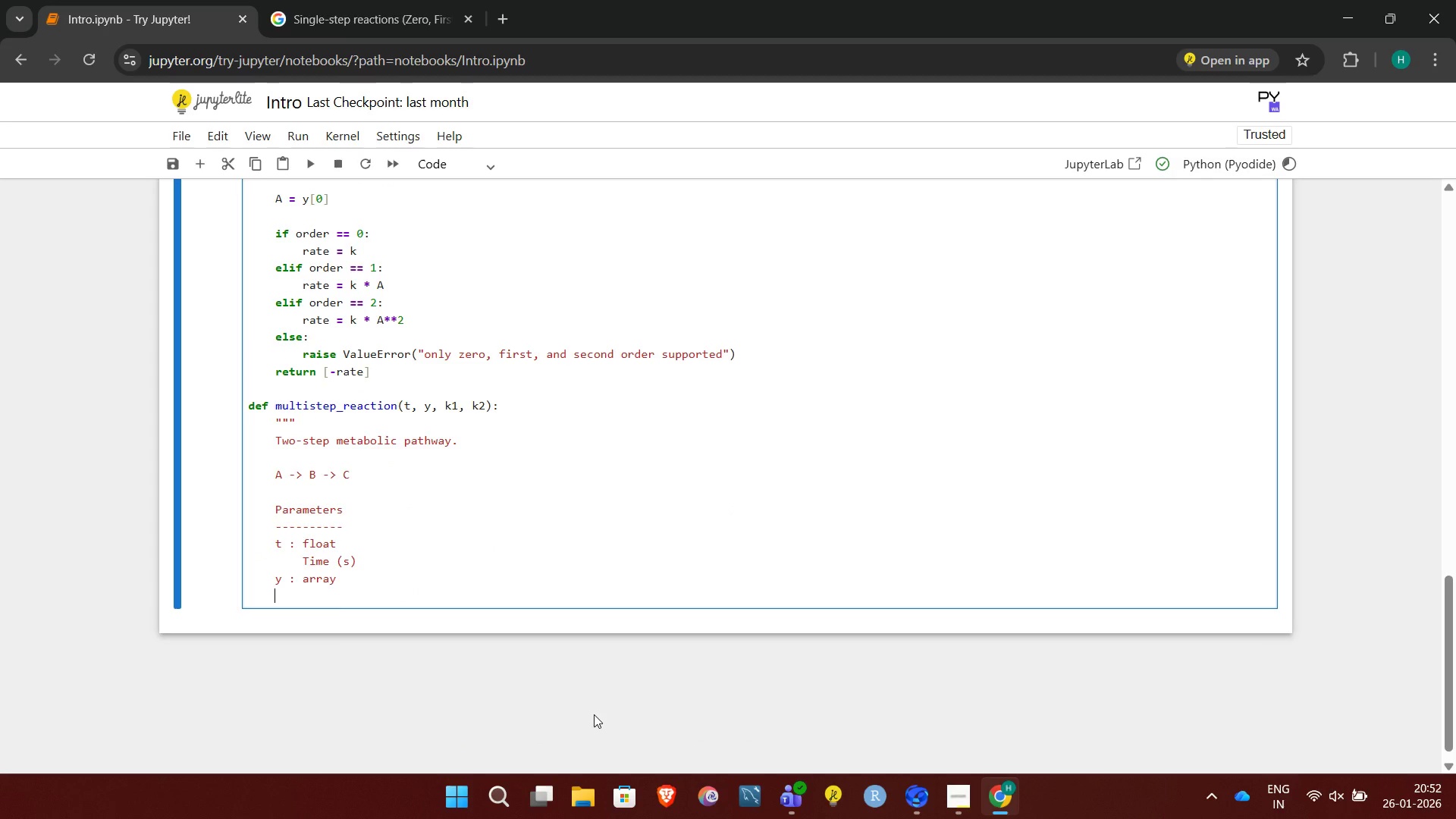 
type(    Concentration [A, B, C])
 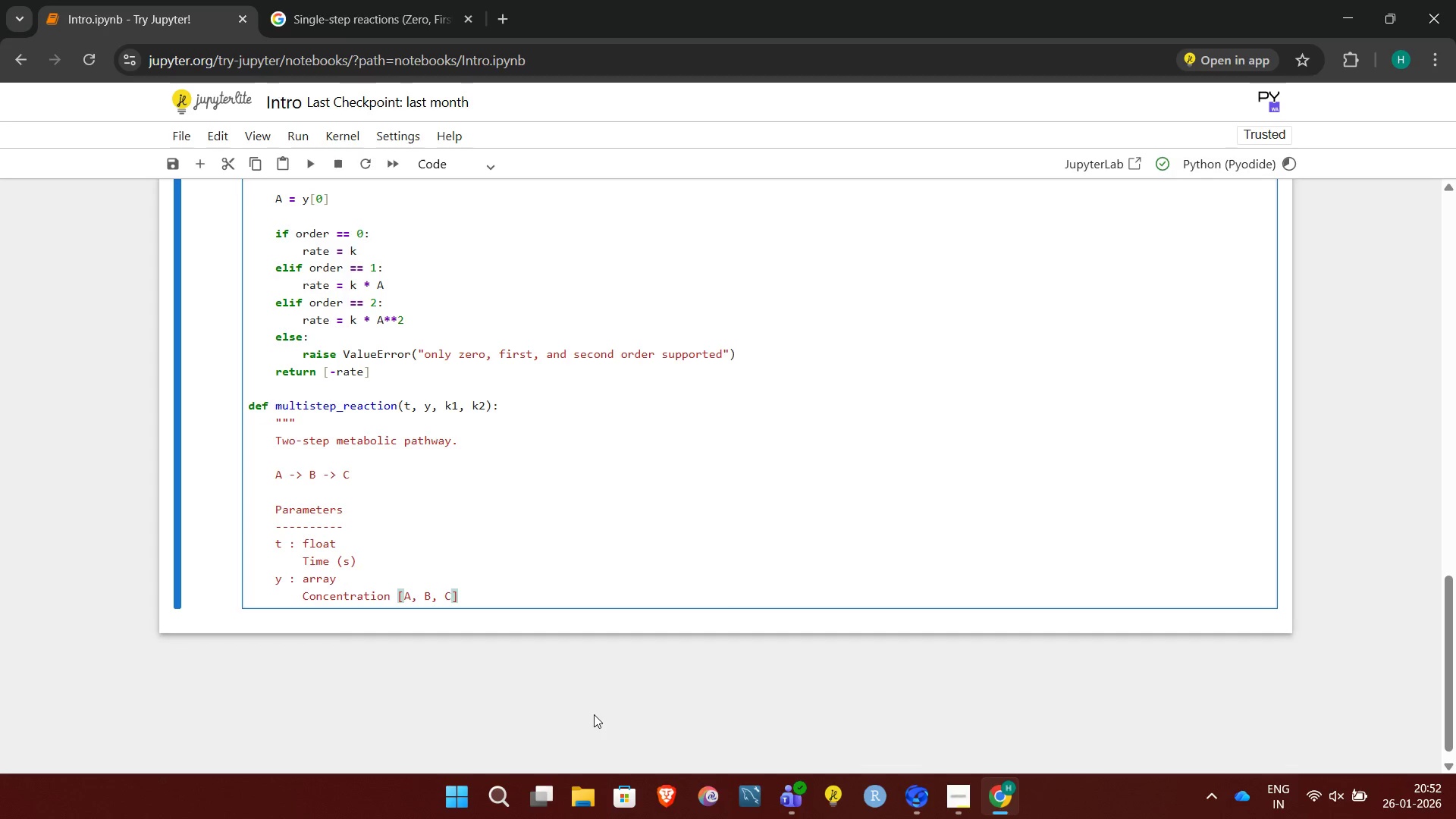 
key(Enter)
 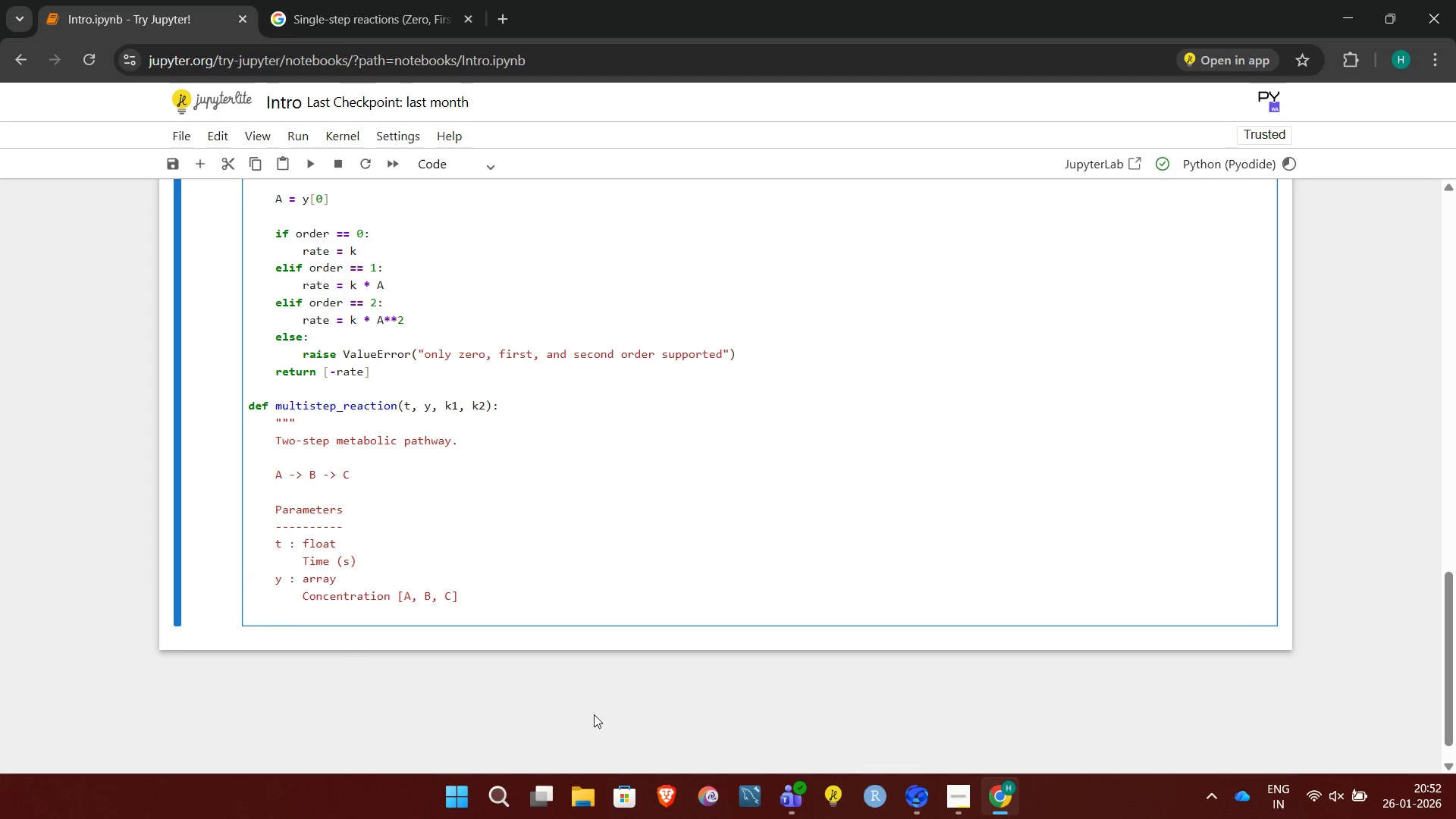 
key(Backspace)
type(k1 : float)
 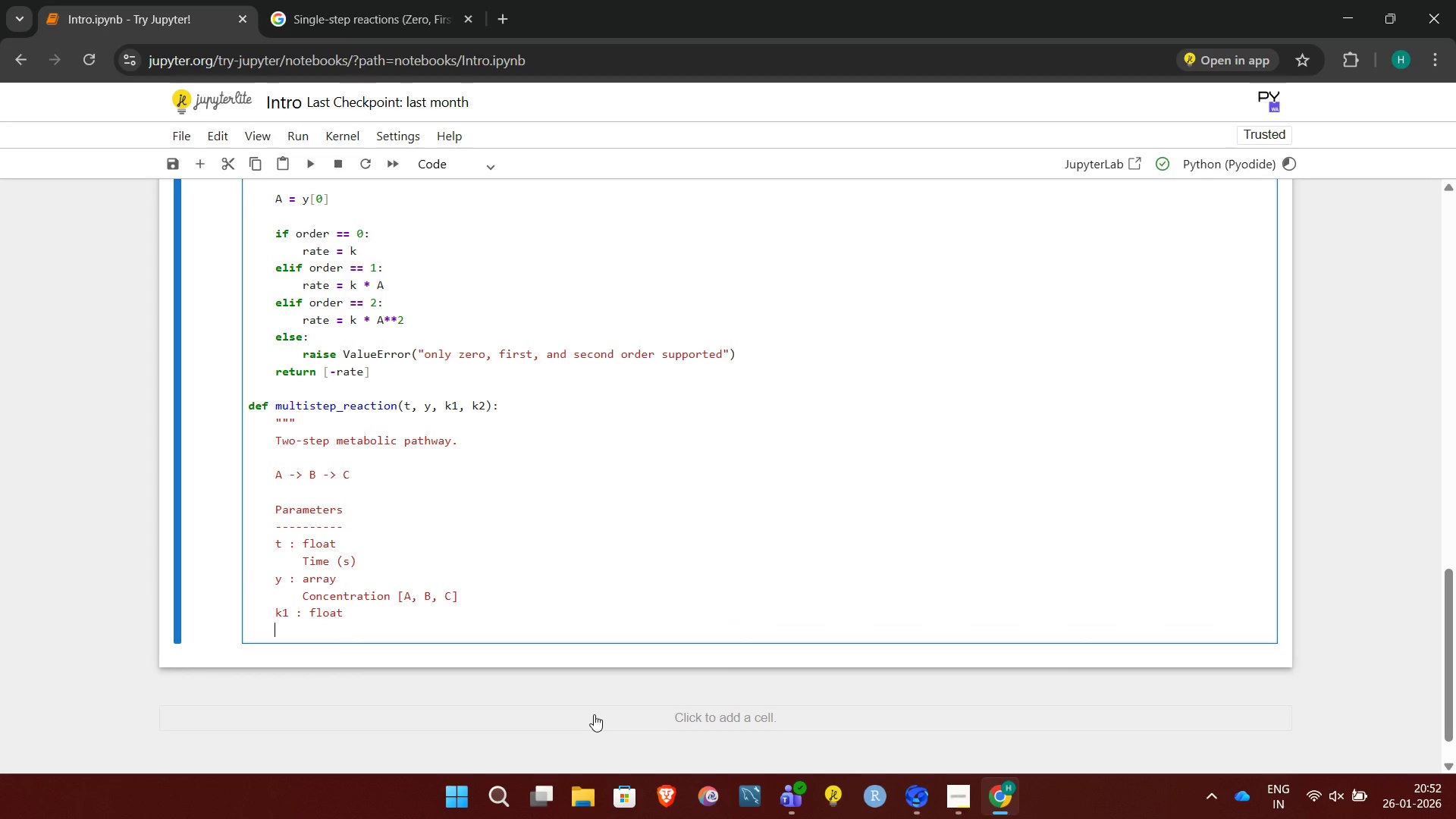 
 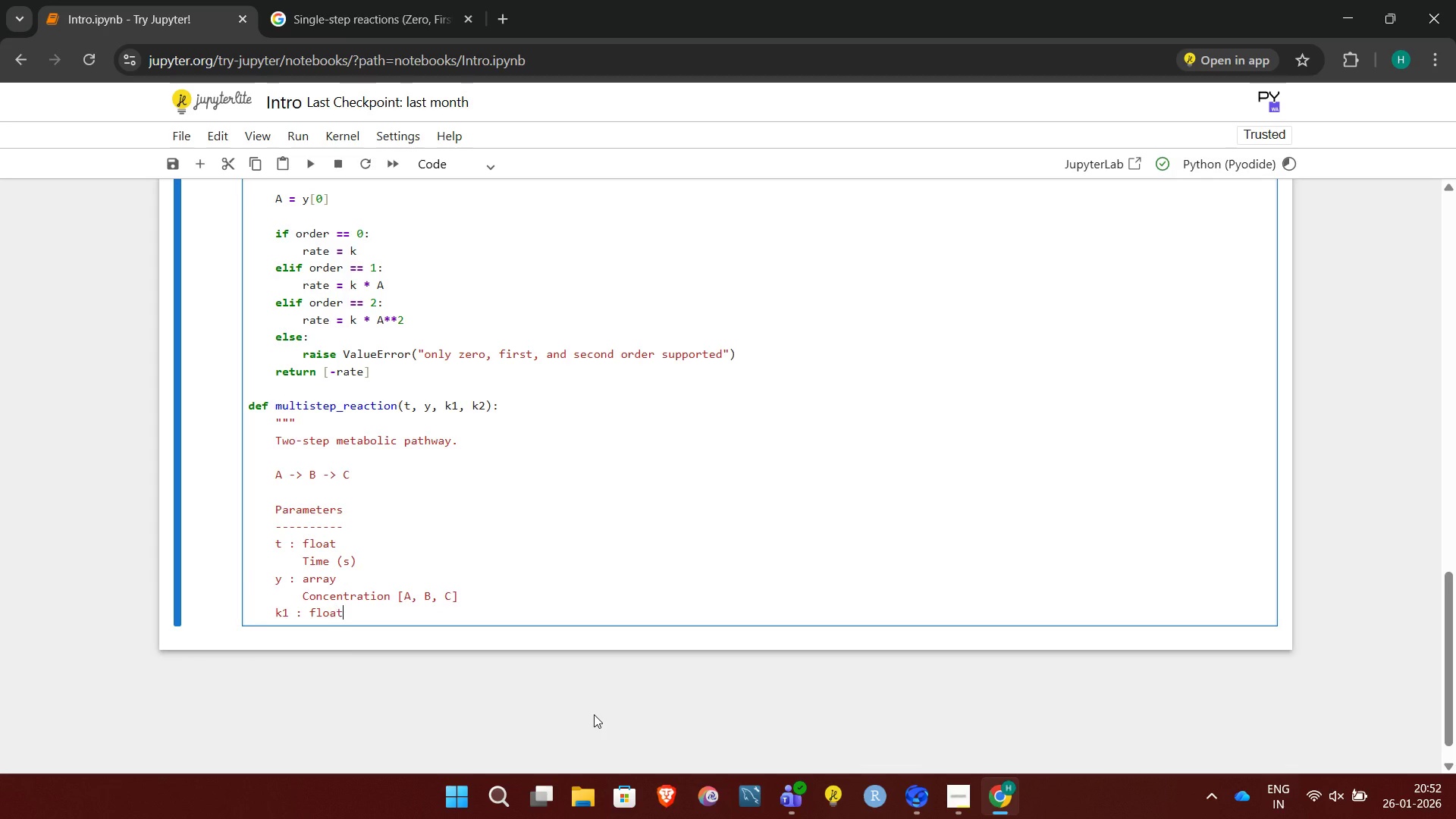 
key(Enter)
 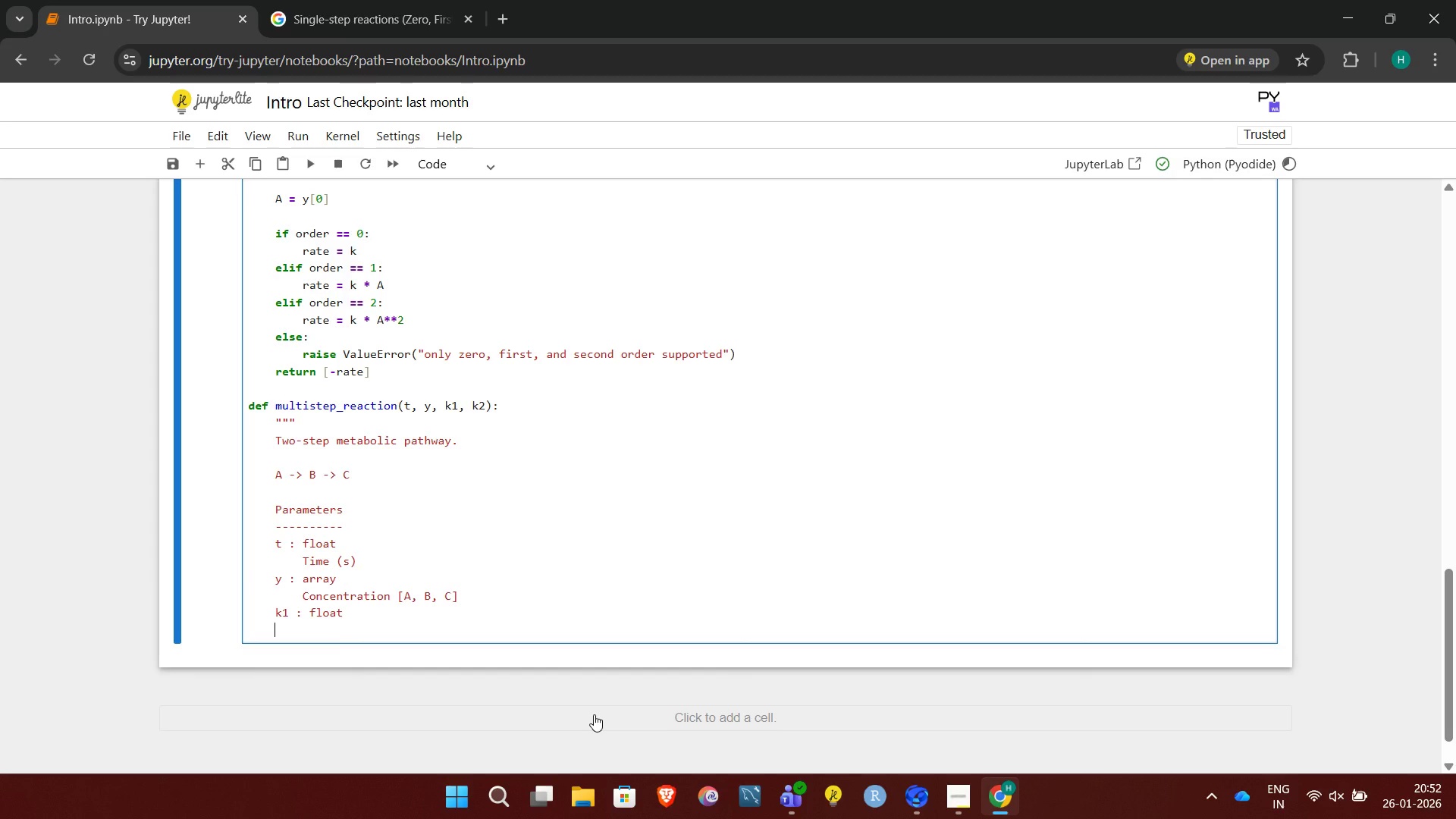 
type(    Rate constant A -> B)
 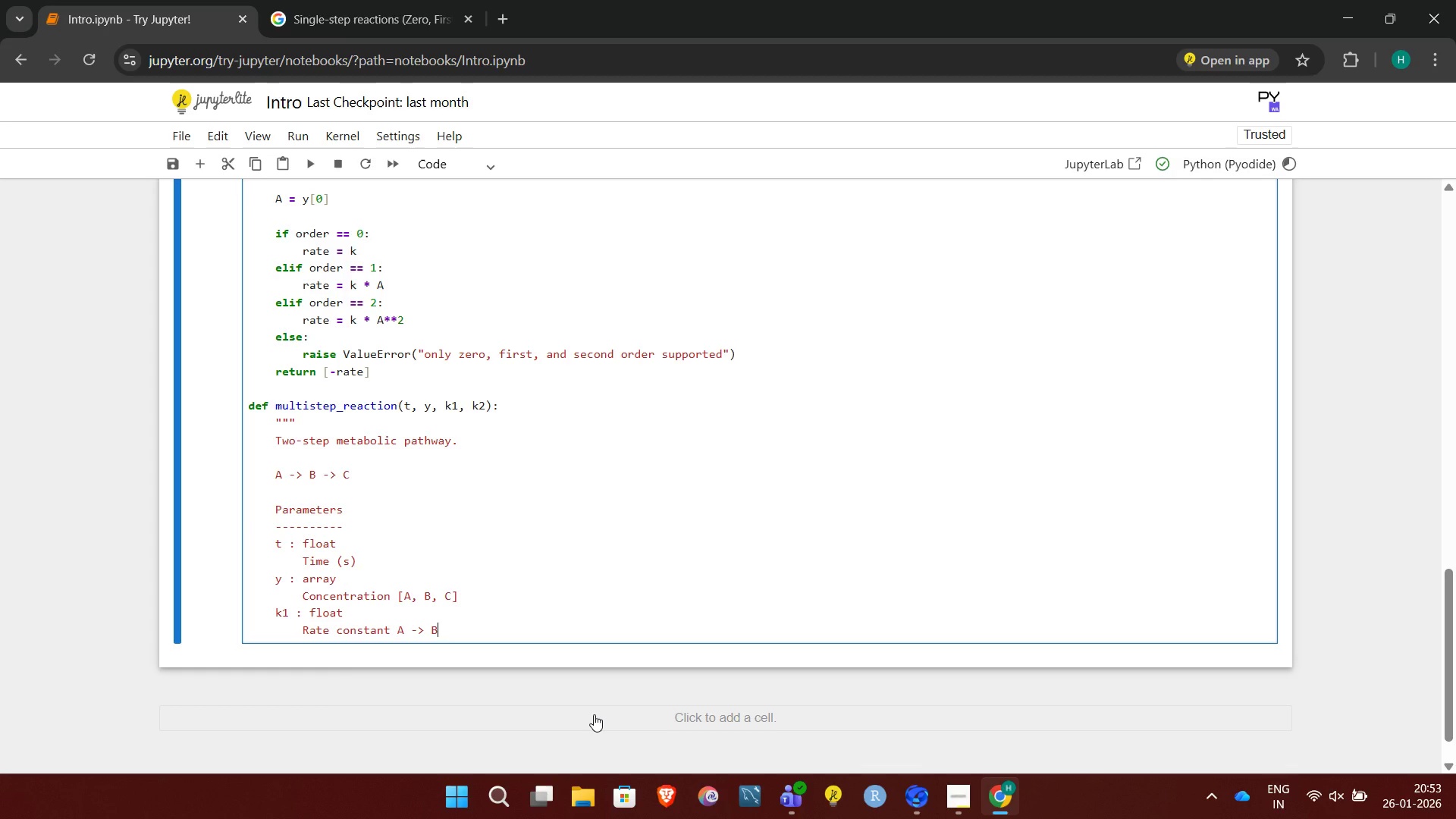 
key(Enter)
 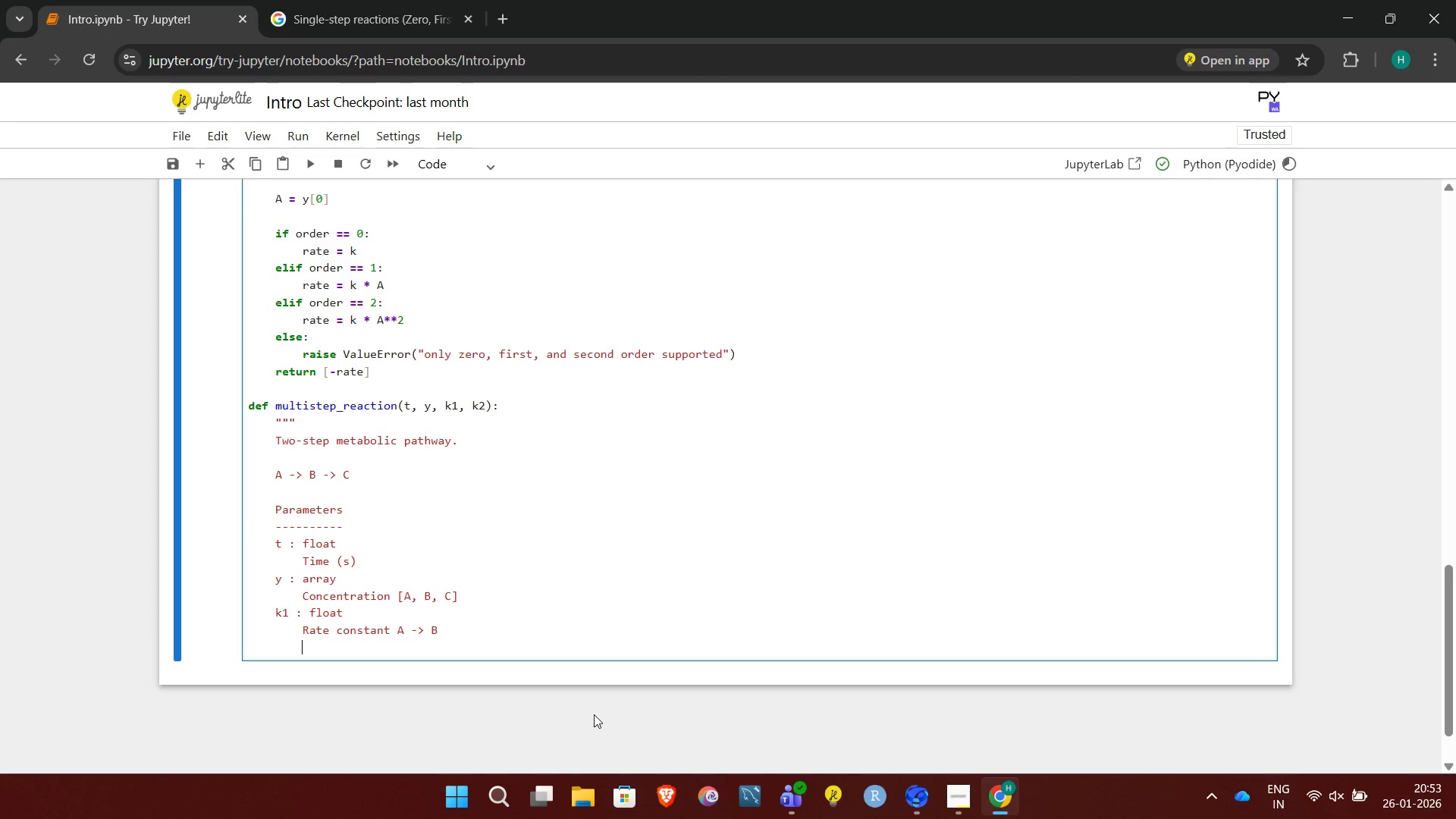 
key(Backspace)
type(k2 : float)
 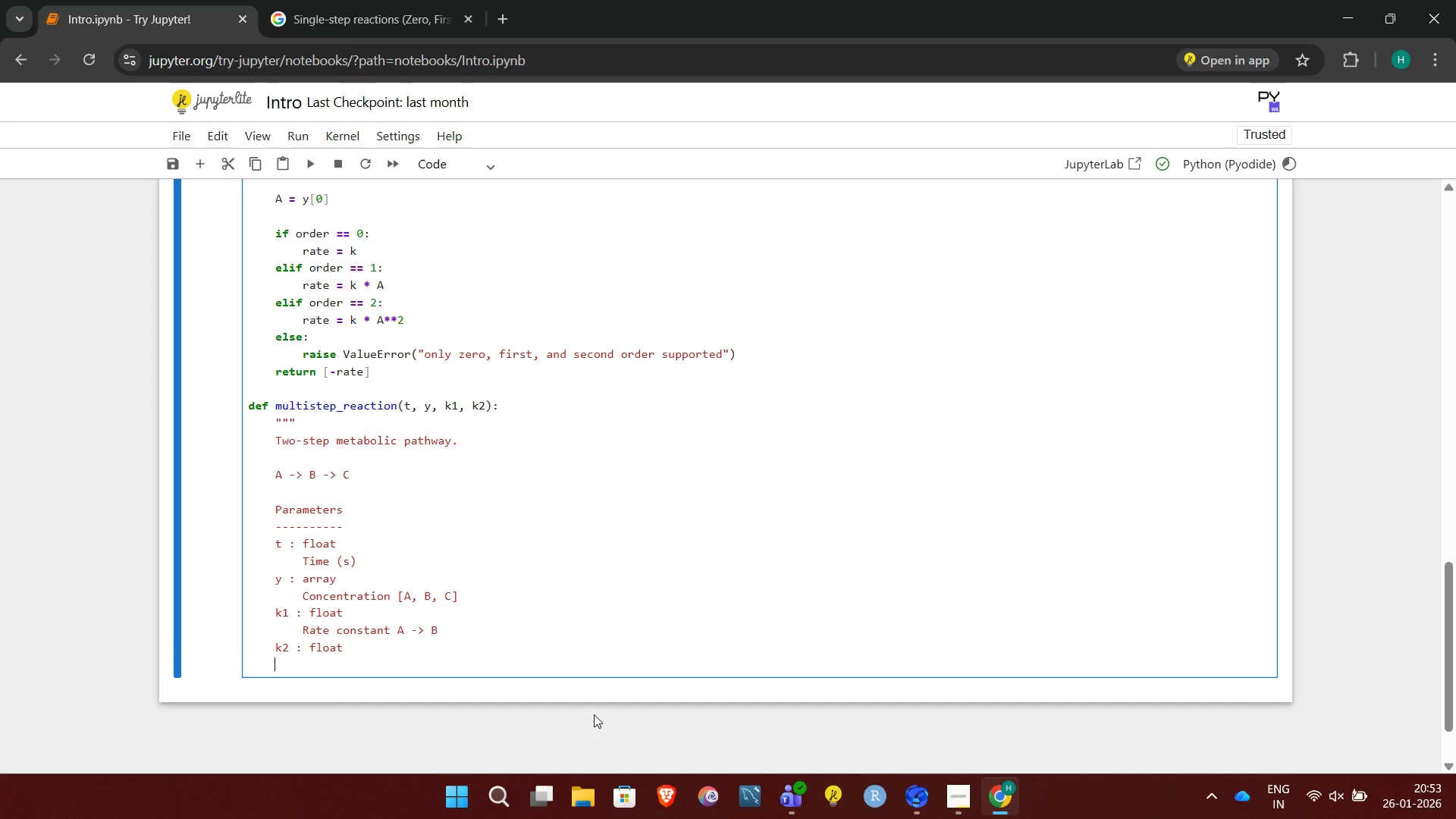 
key(Enter)
 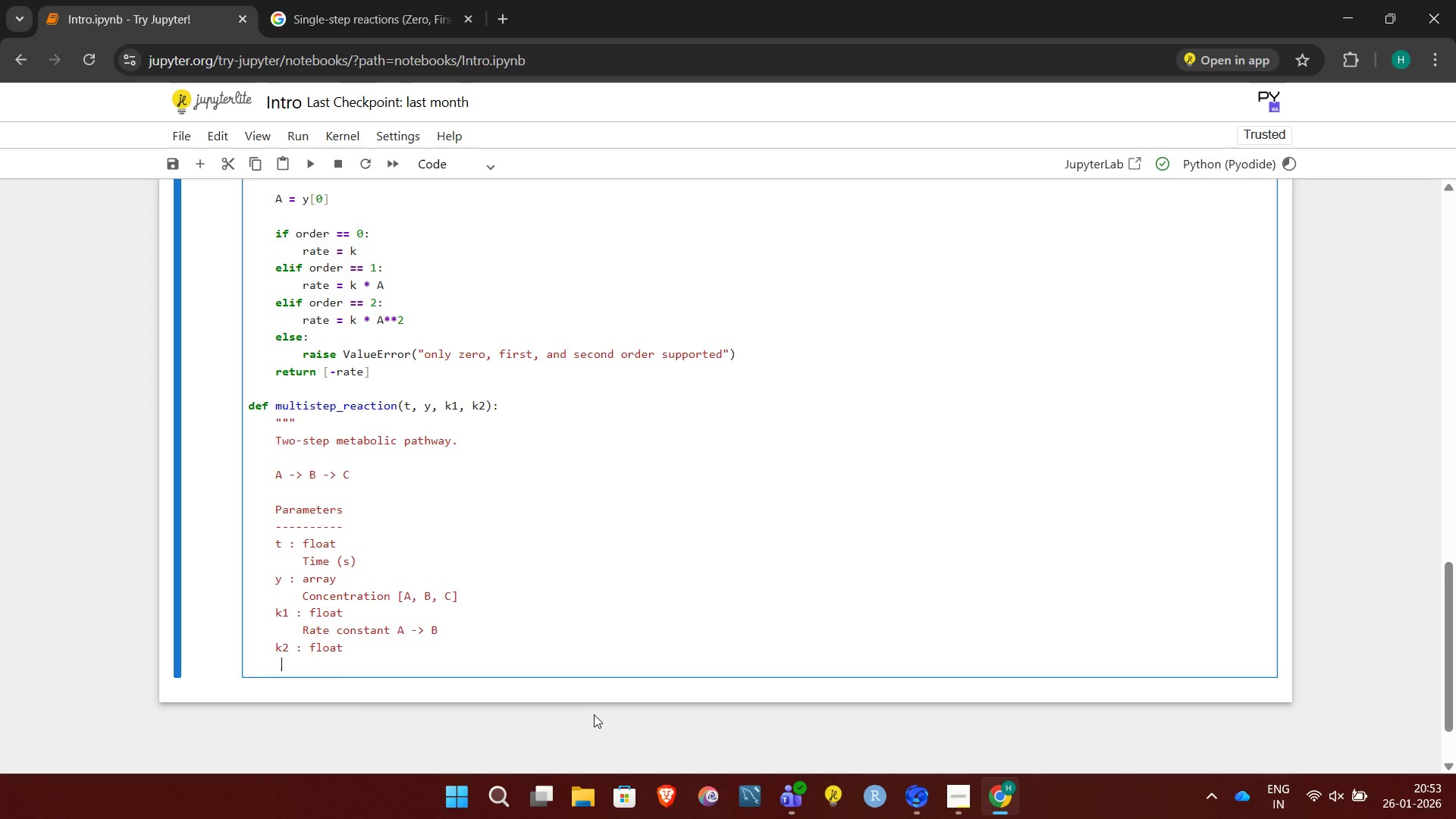 
type(    Rate constant B -> C)
 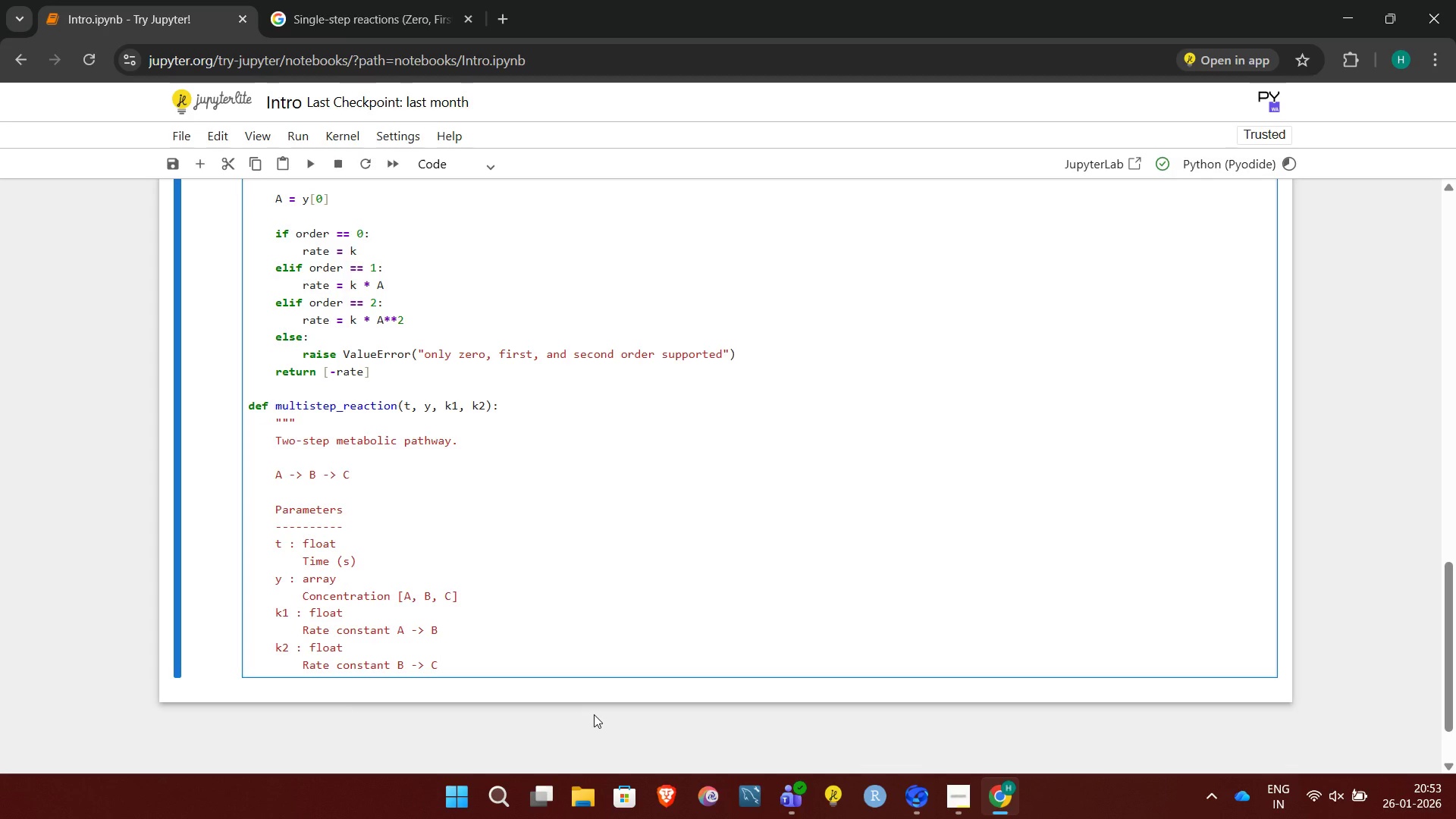 
key(Enter)
 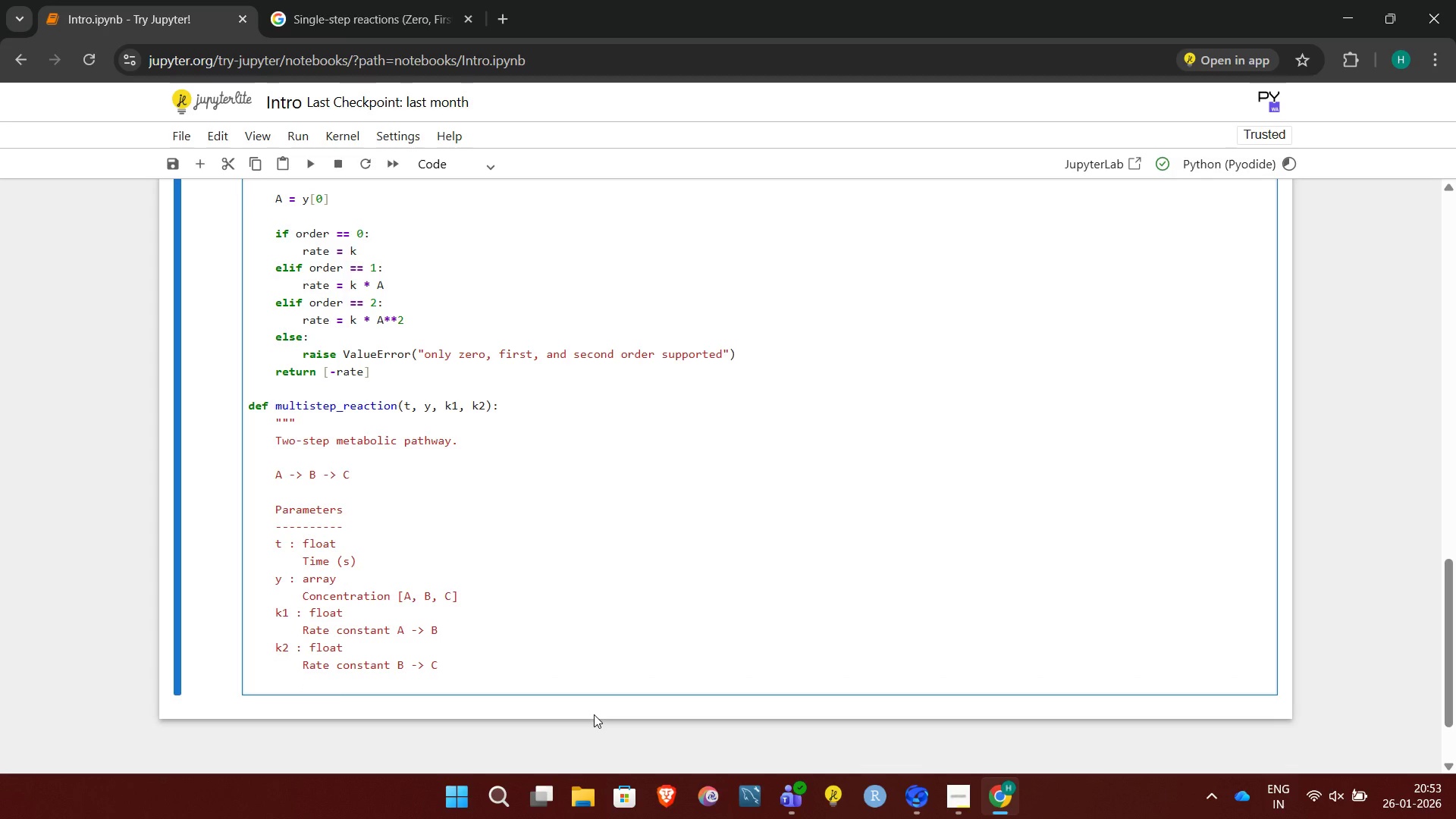 
key(Backspace)
type(Returns)
 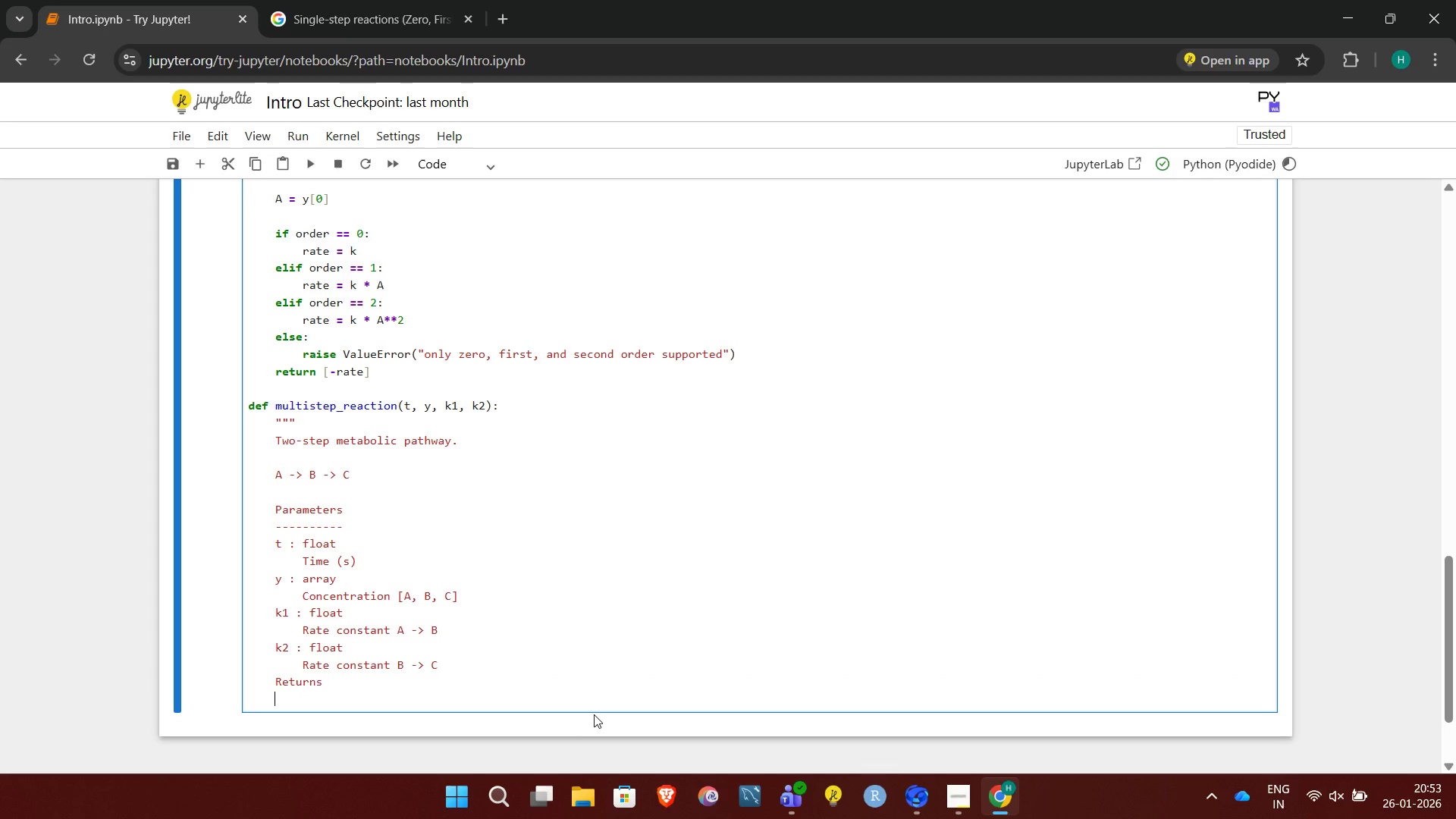 
key(Enter)
 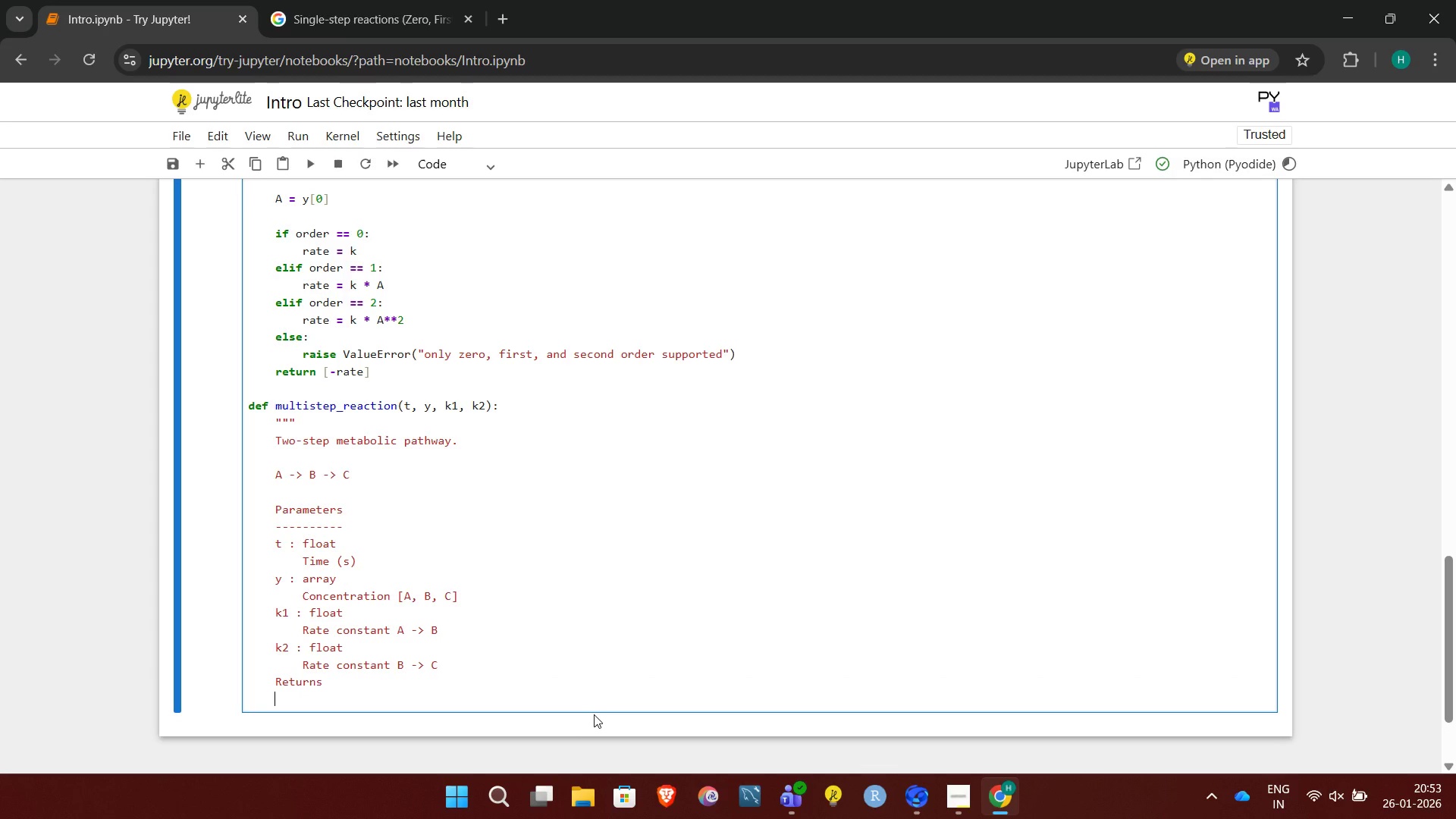 
key(Minus)
 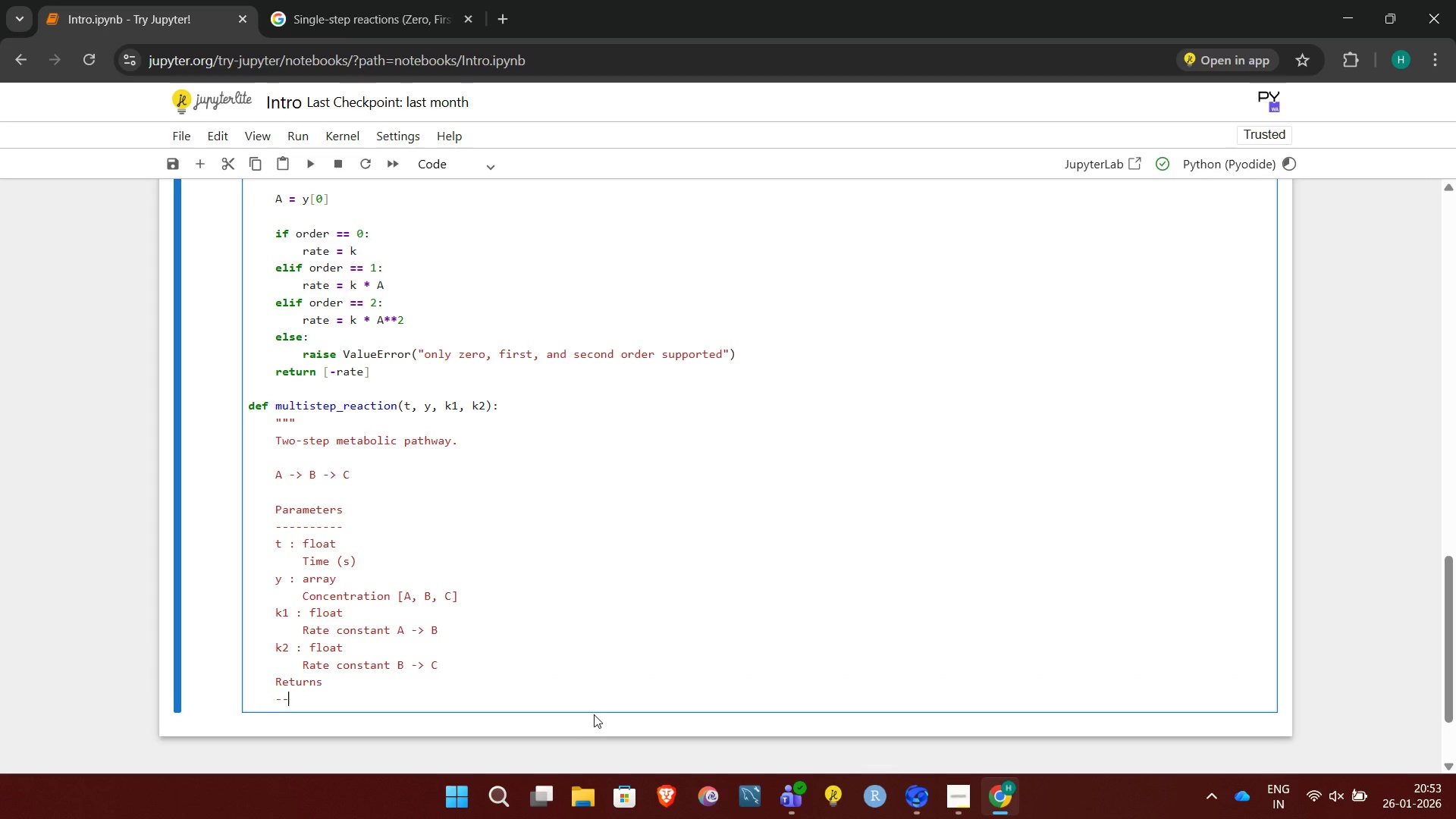 
key(Minus)
 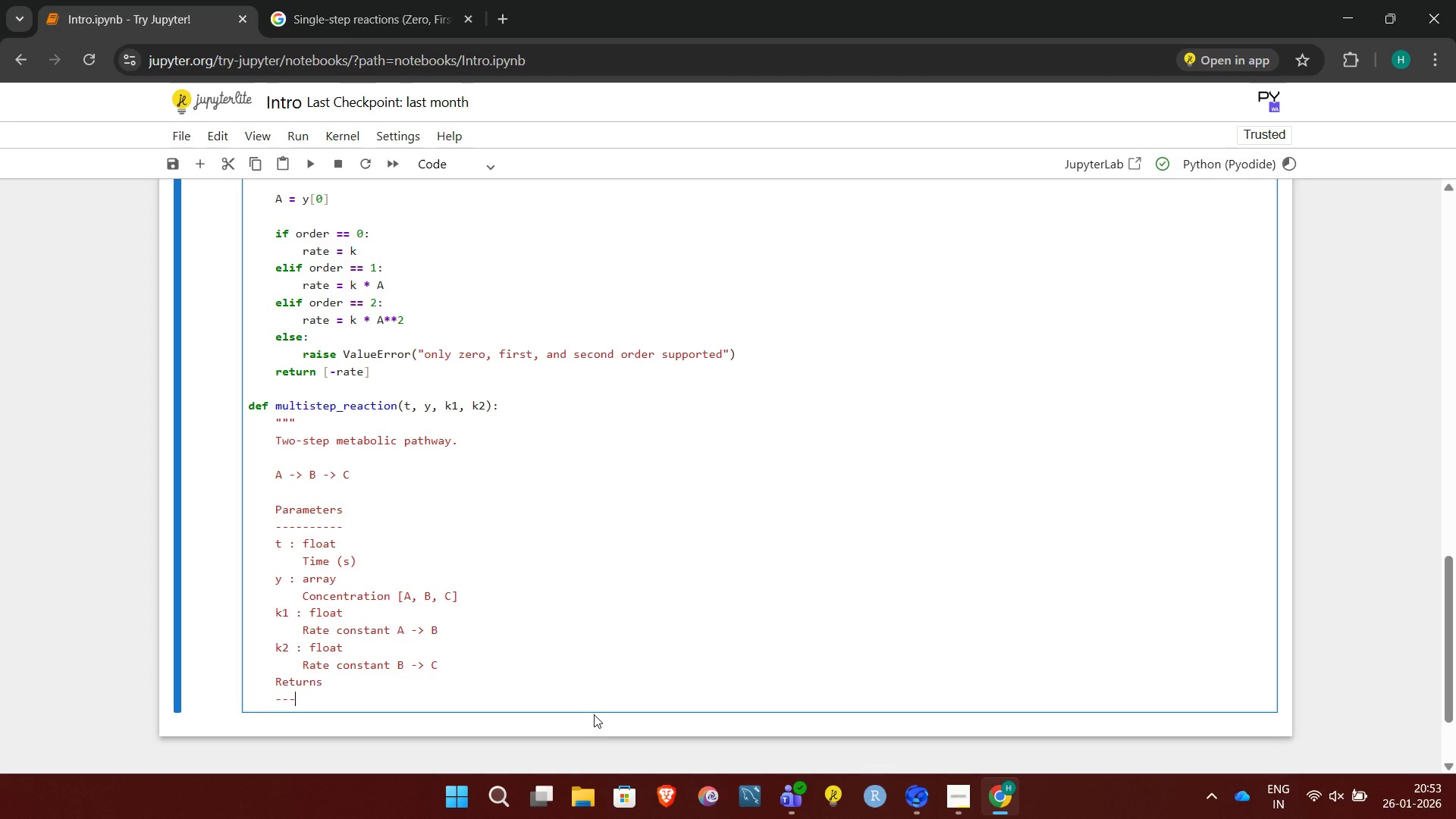 
key(Minus)
 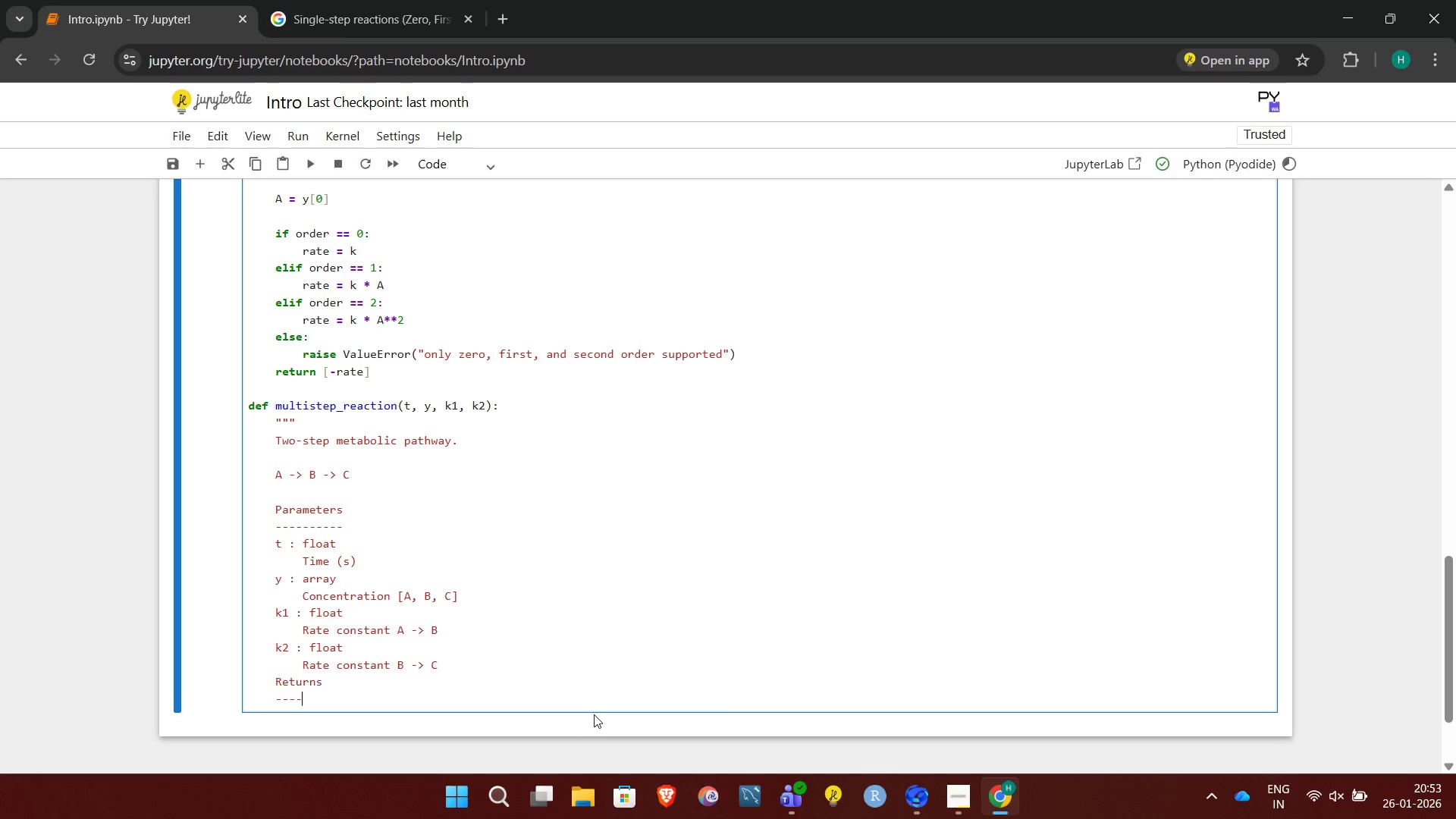 
key(Minus)
 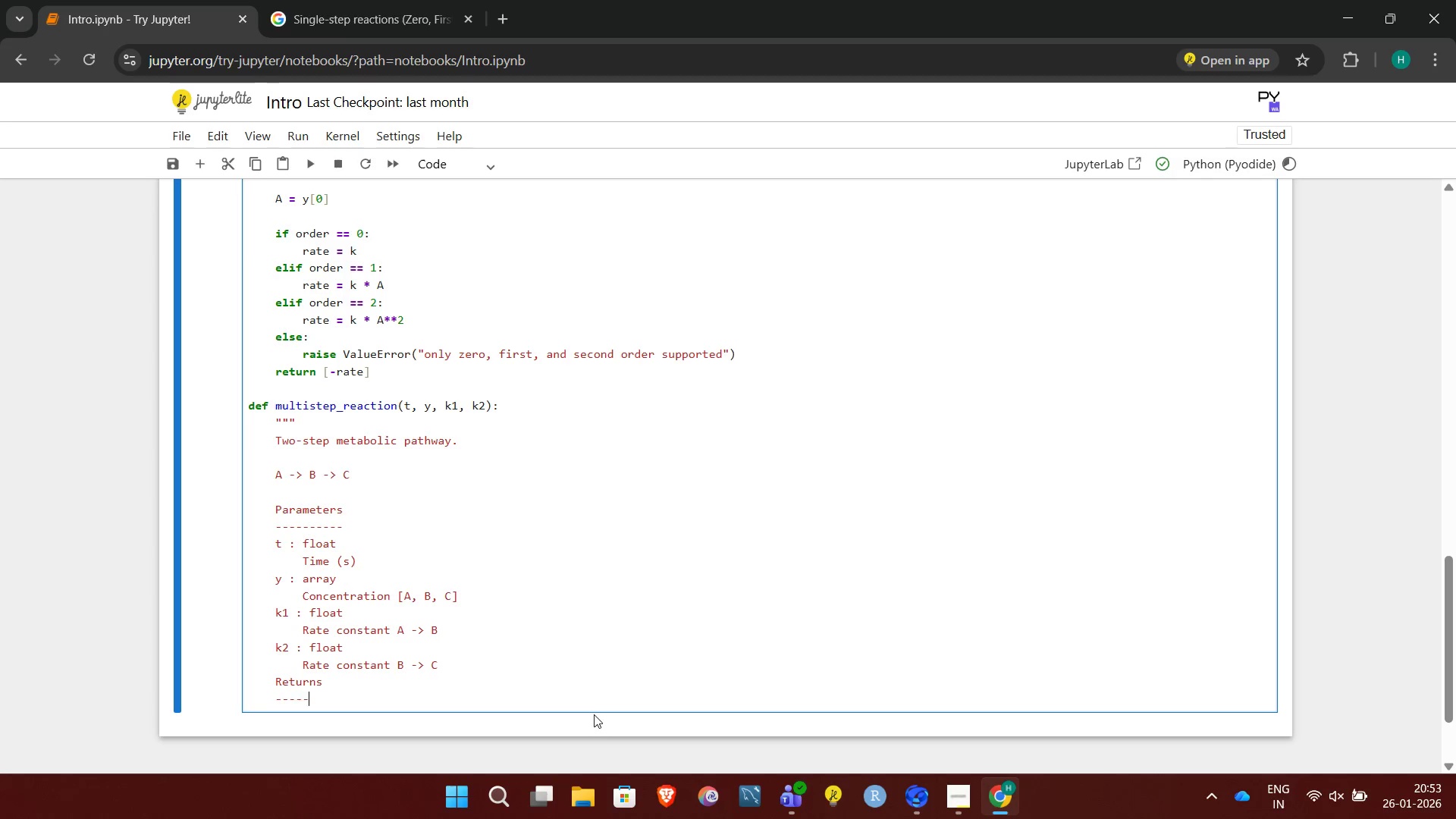 
key(Minus)
 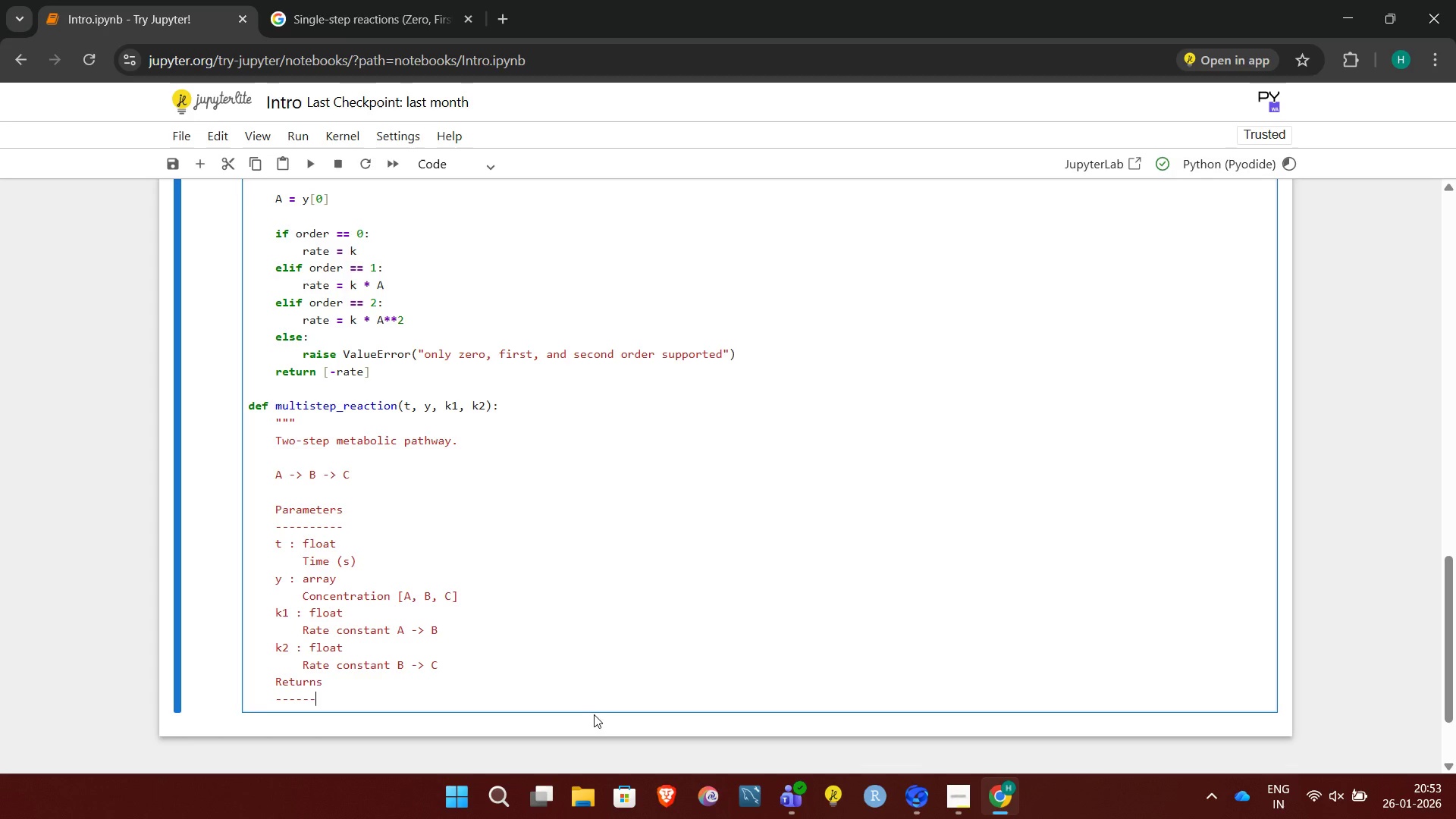 
key(Minus)
 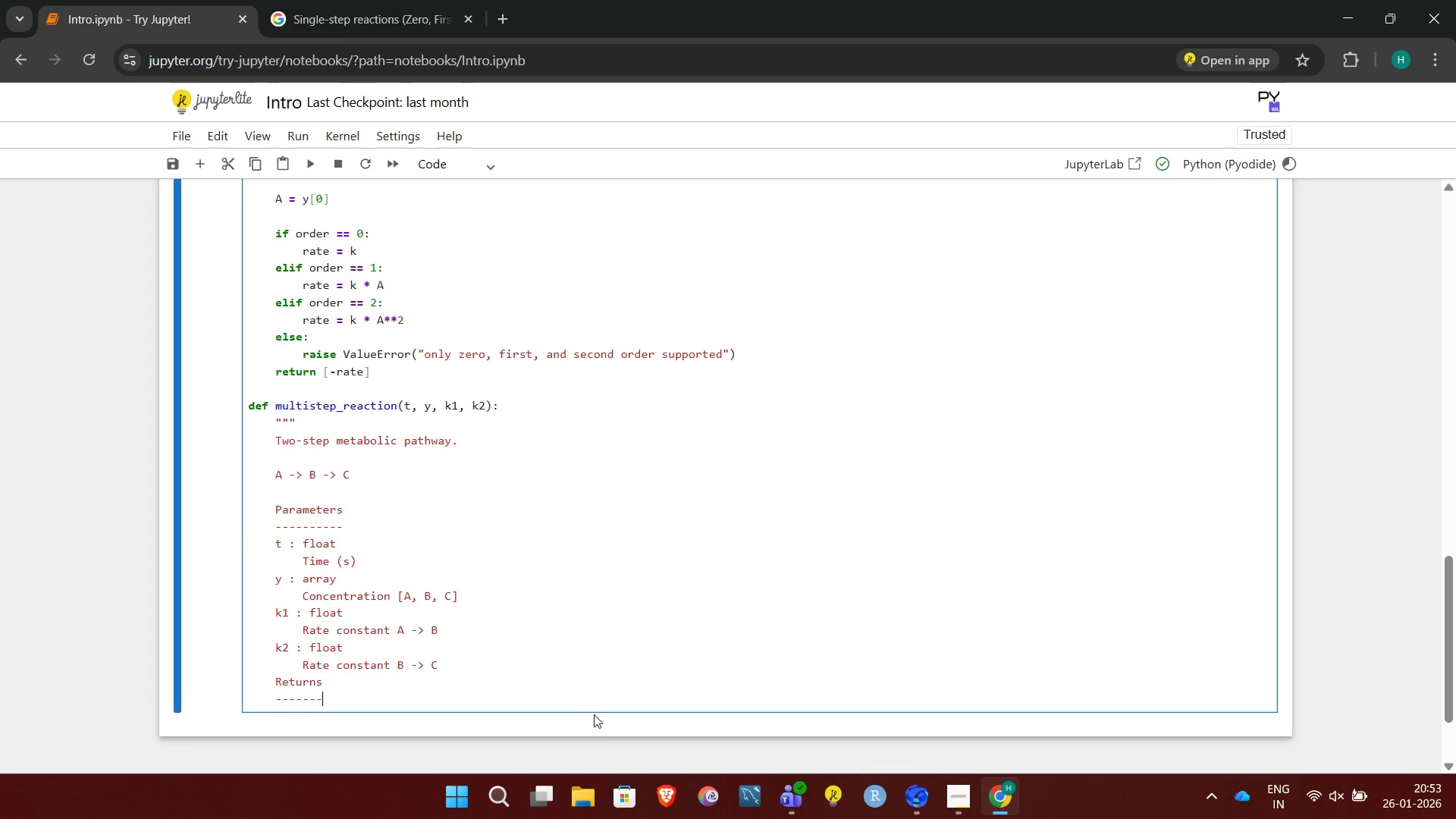 
key(Minus)
 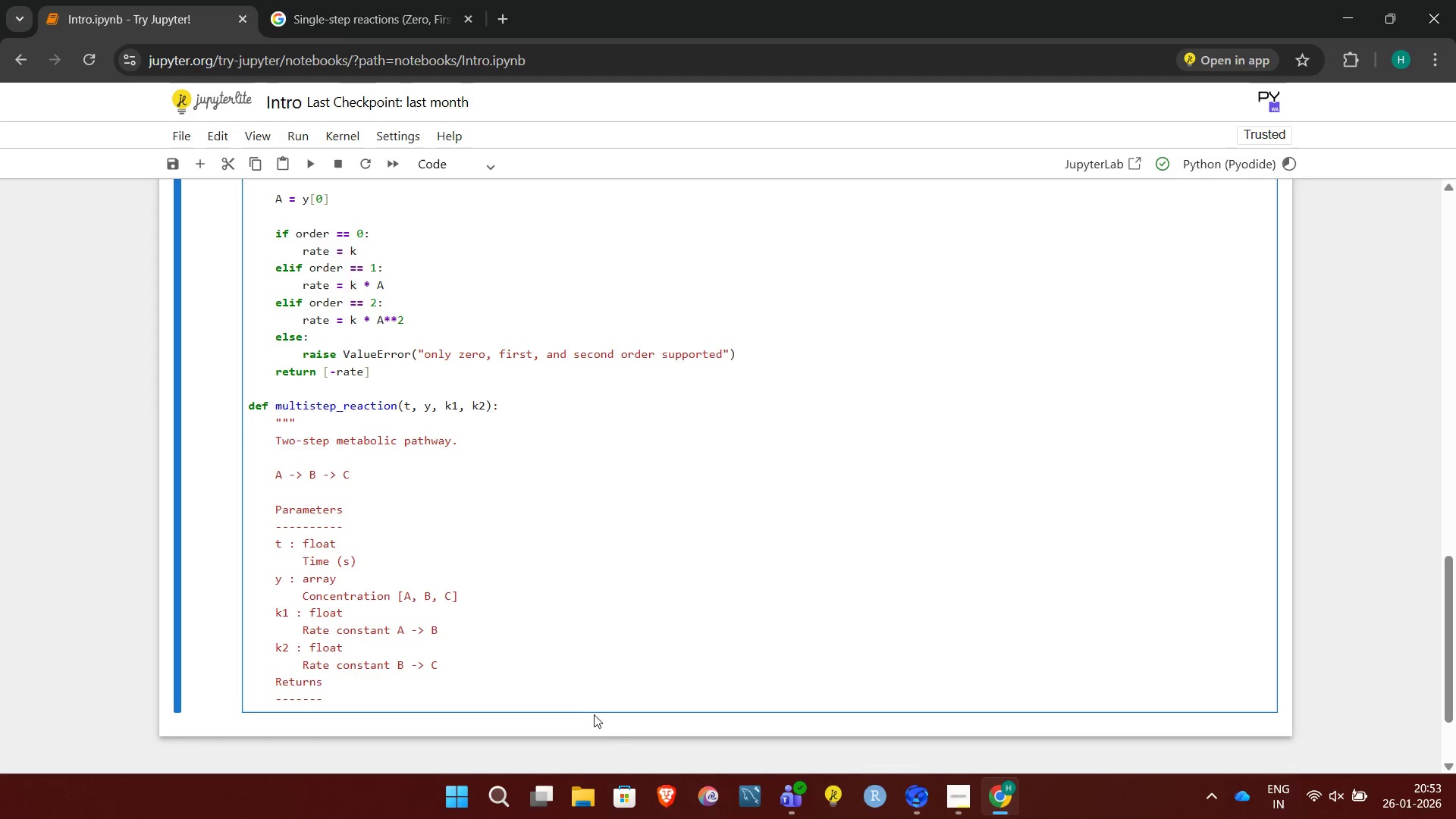 
key(Enter)
 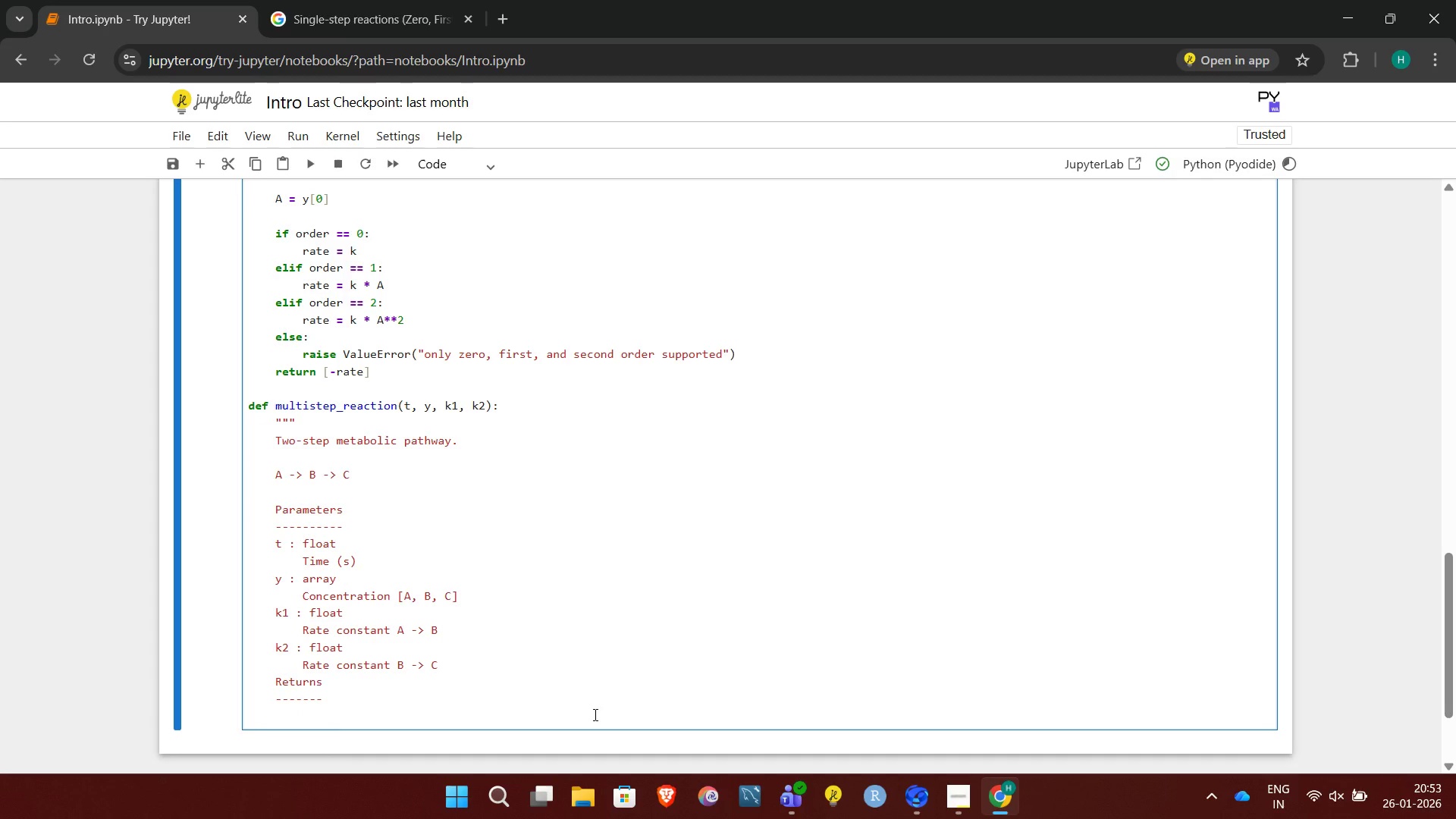 
type(dydt : array)
 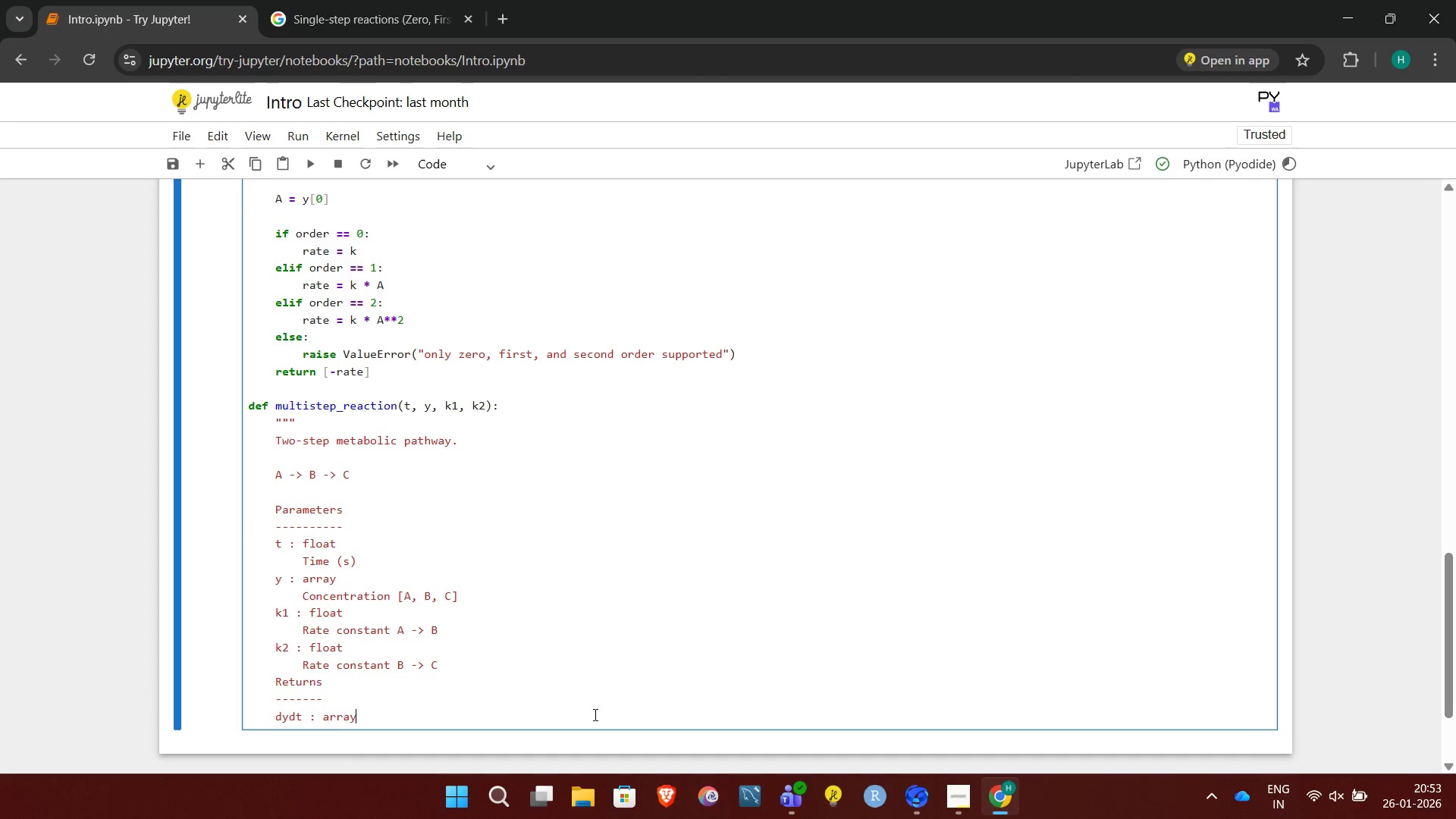 
key(Enter)
 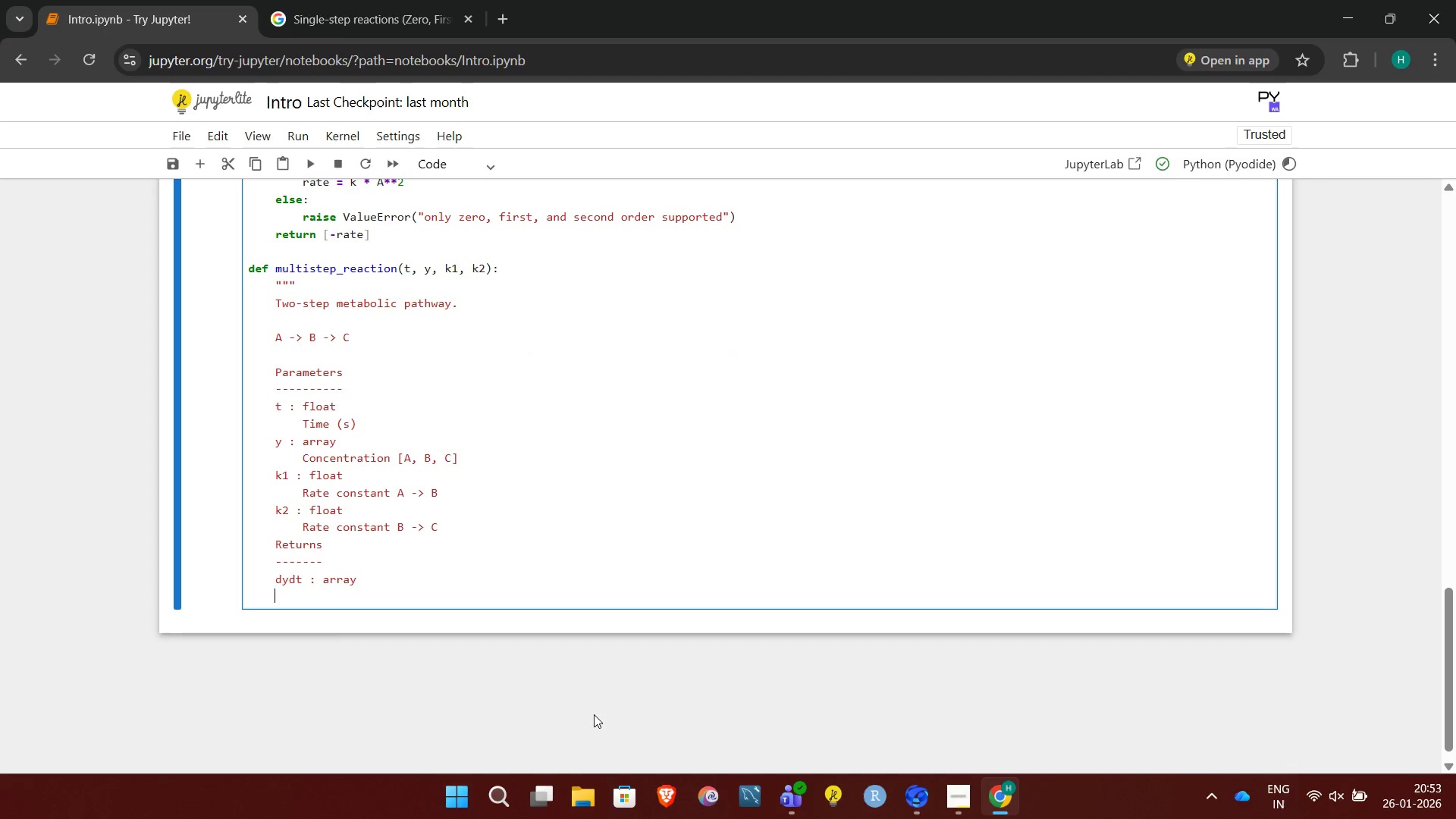 
type(     Time derivatives)
 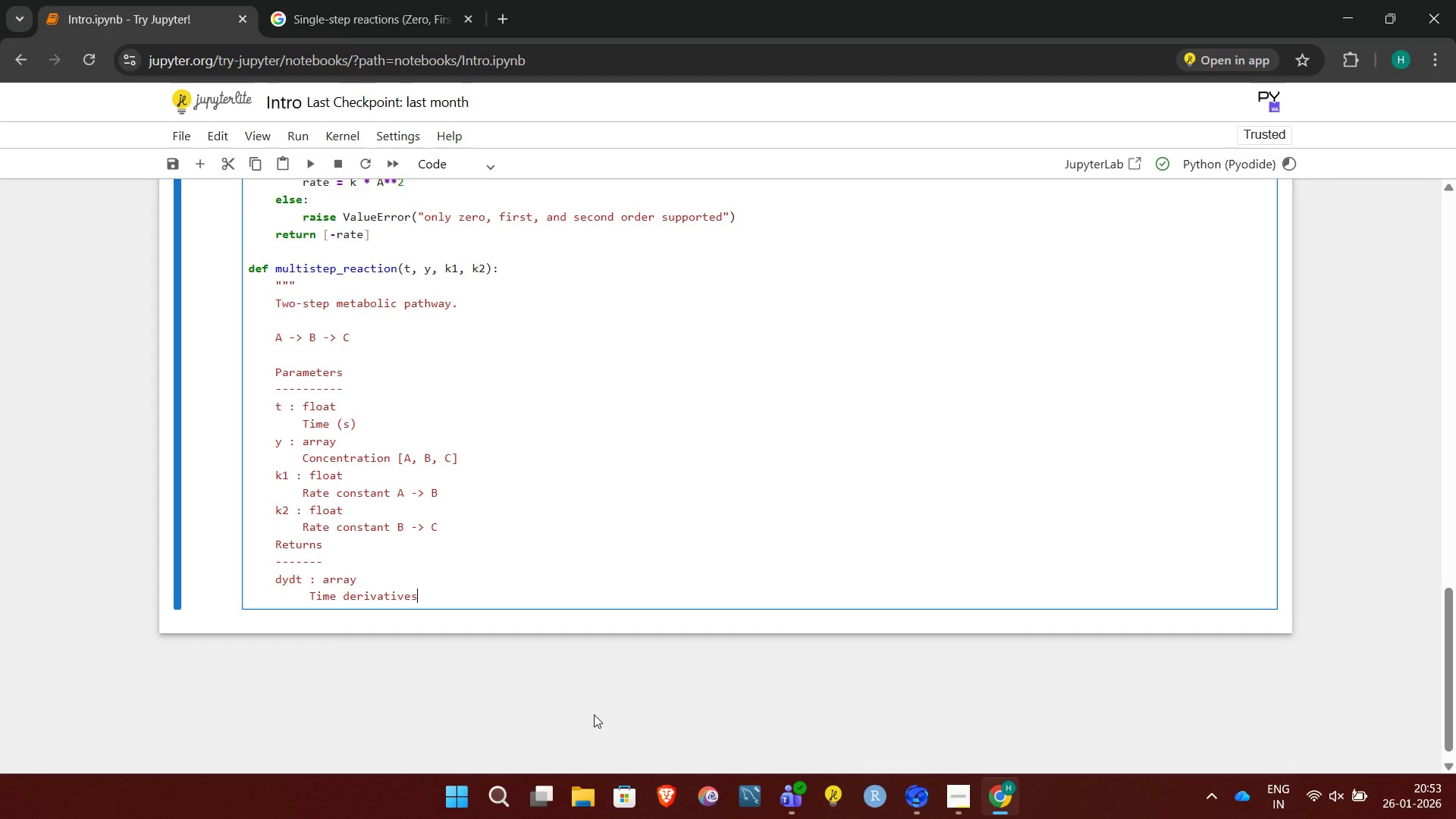 
key(Enter)
 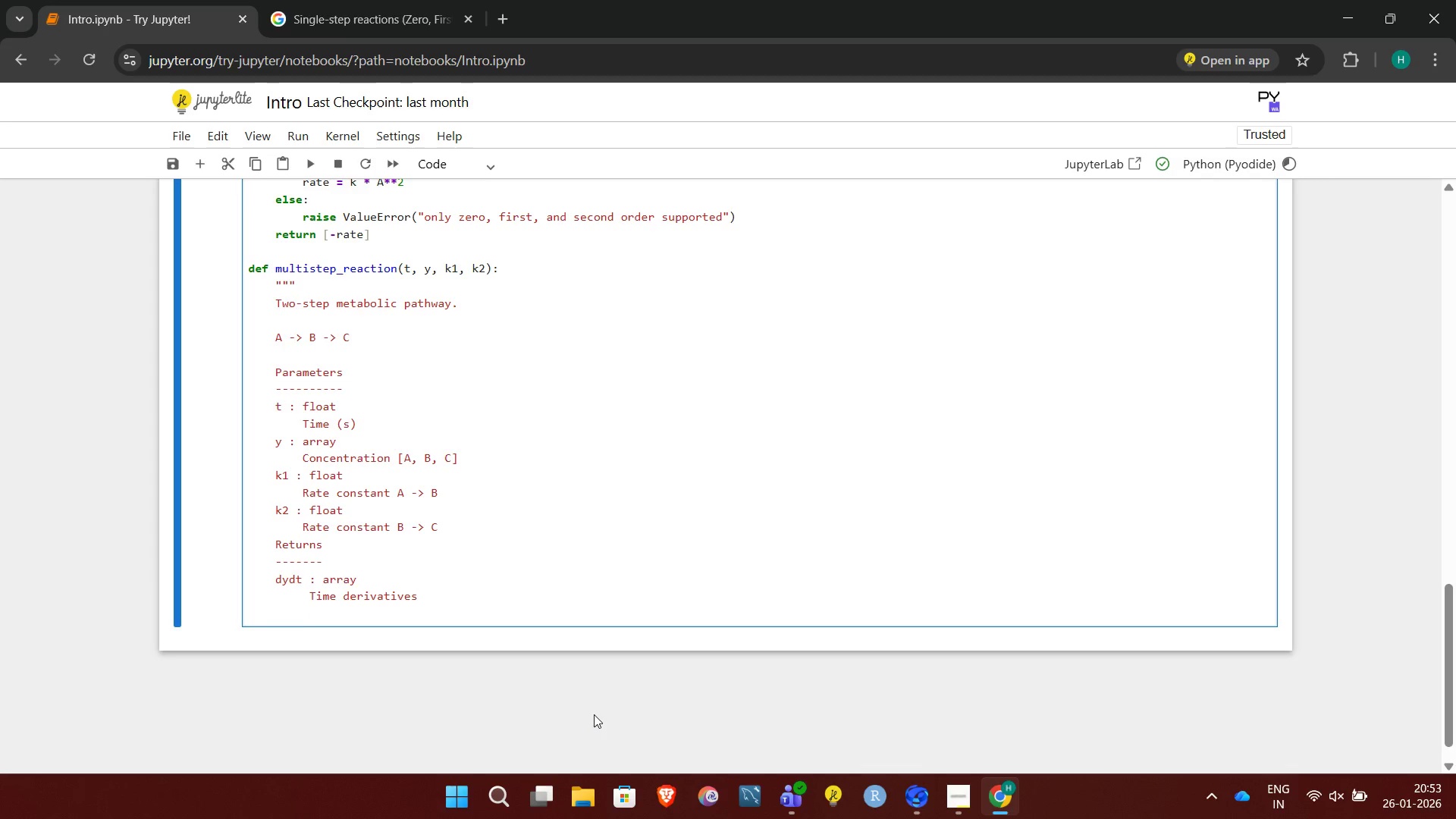 
key(Backspace)
 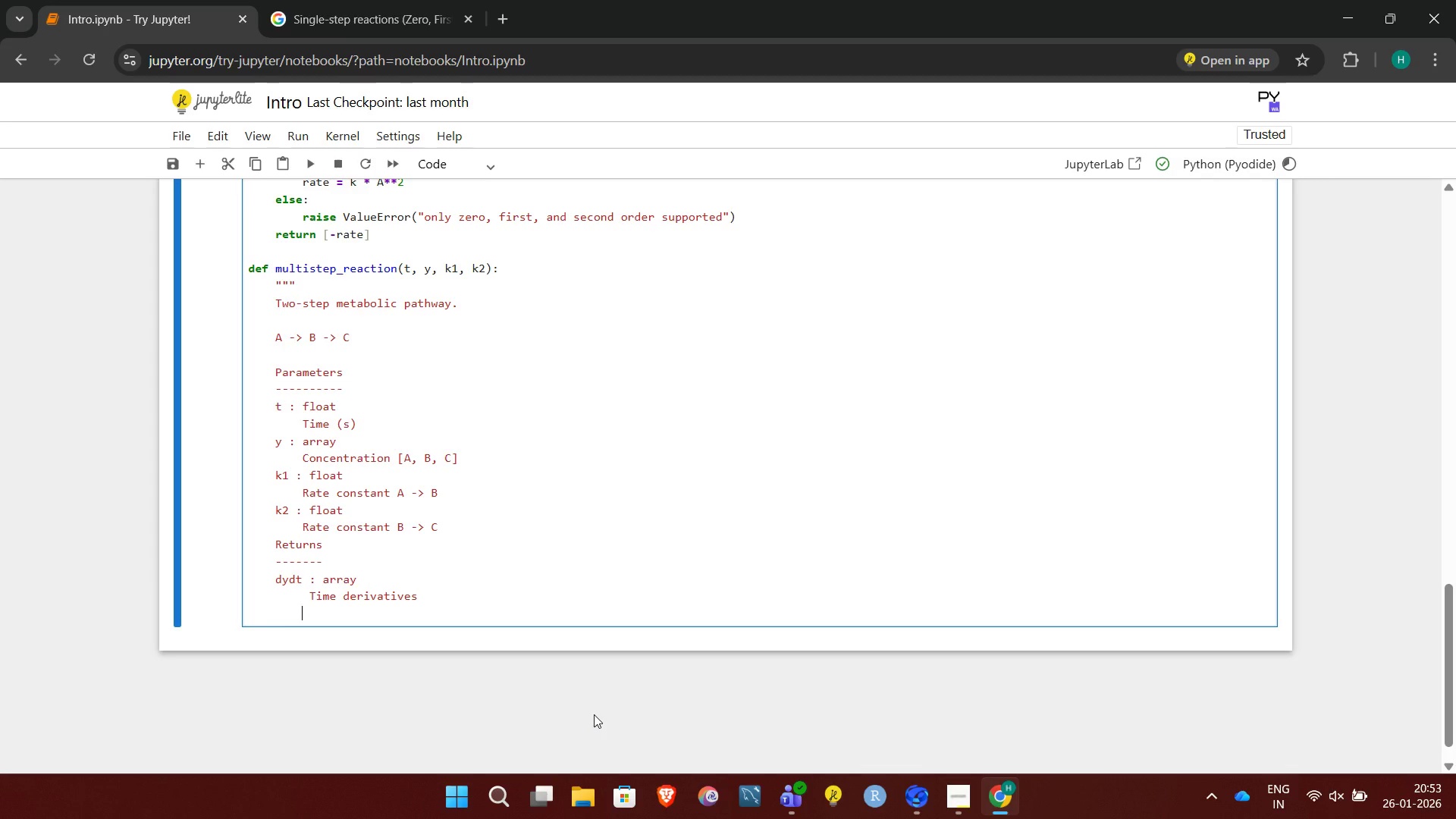 
key(Backspace)
 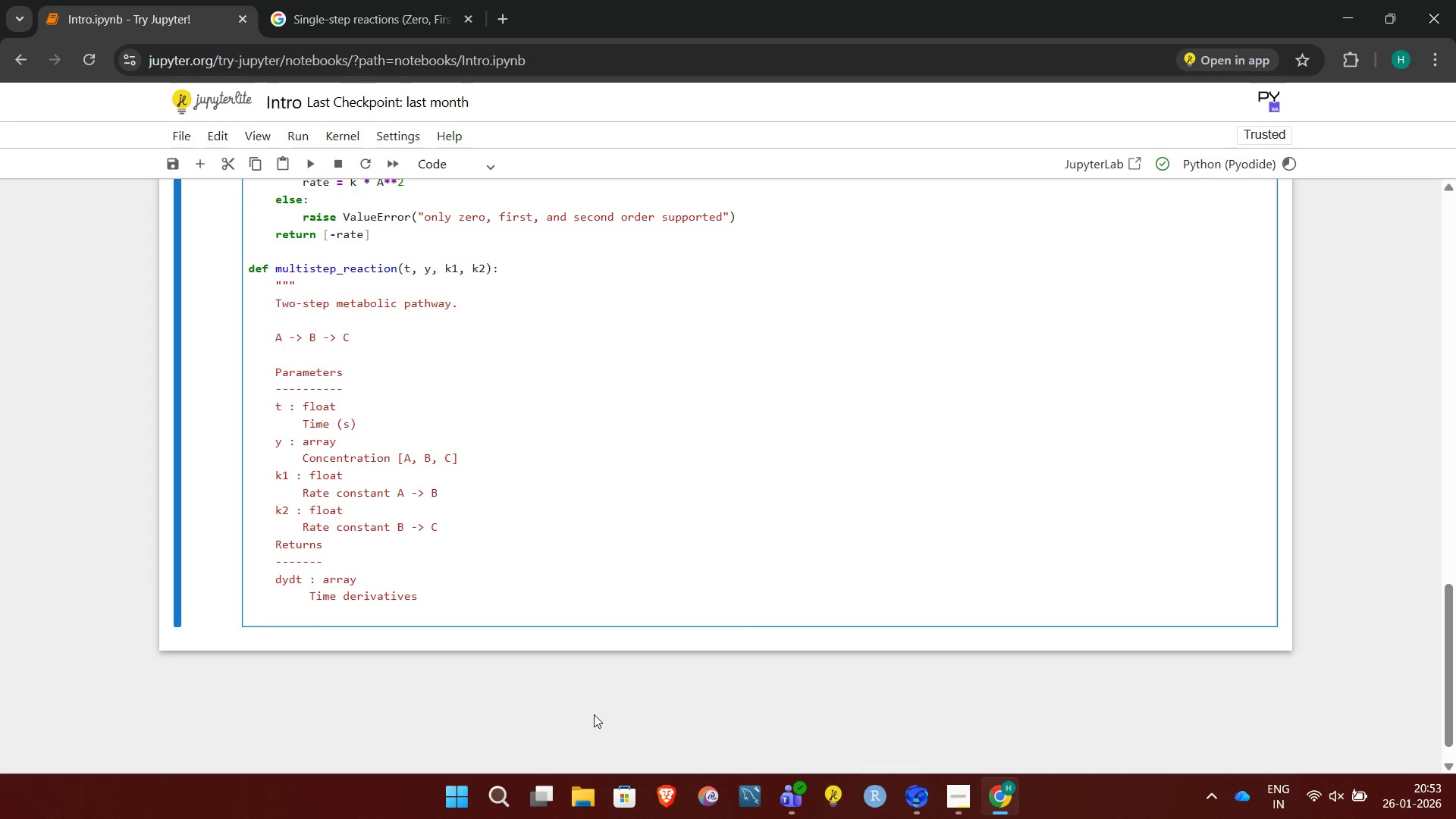 
key(Shift+Quote)
 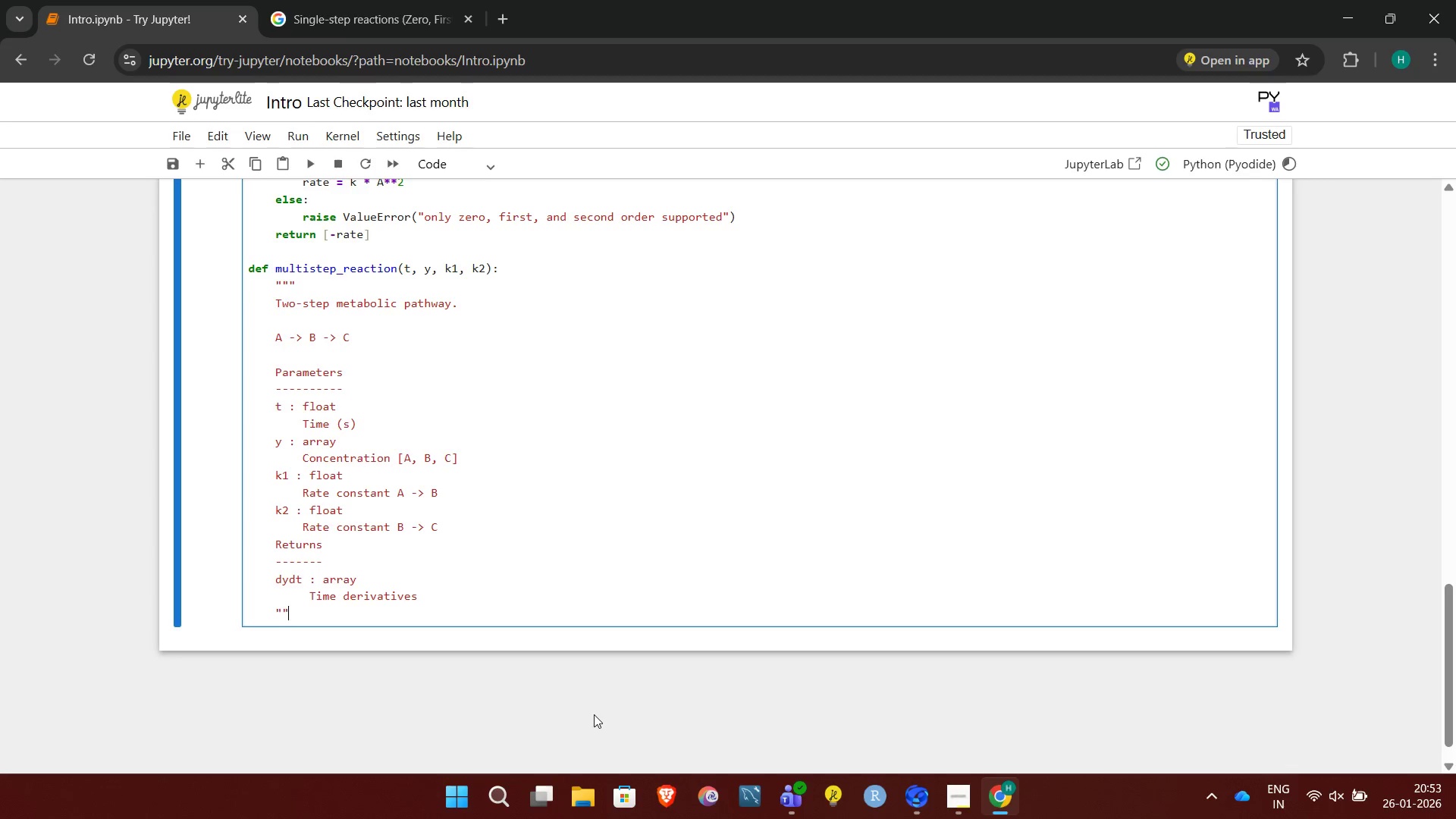 
key(Shift+Quote)
 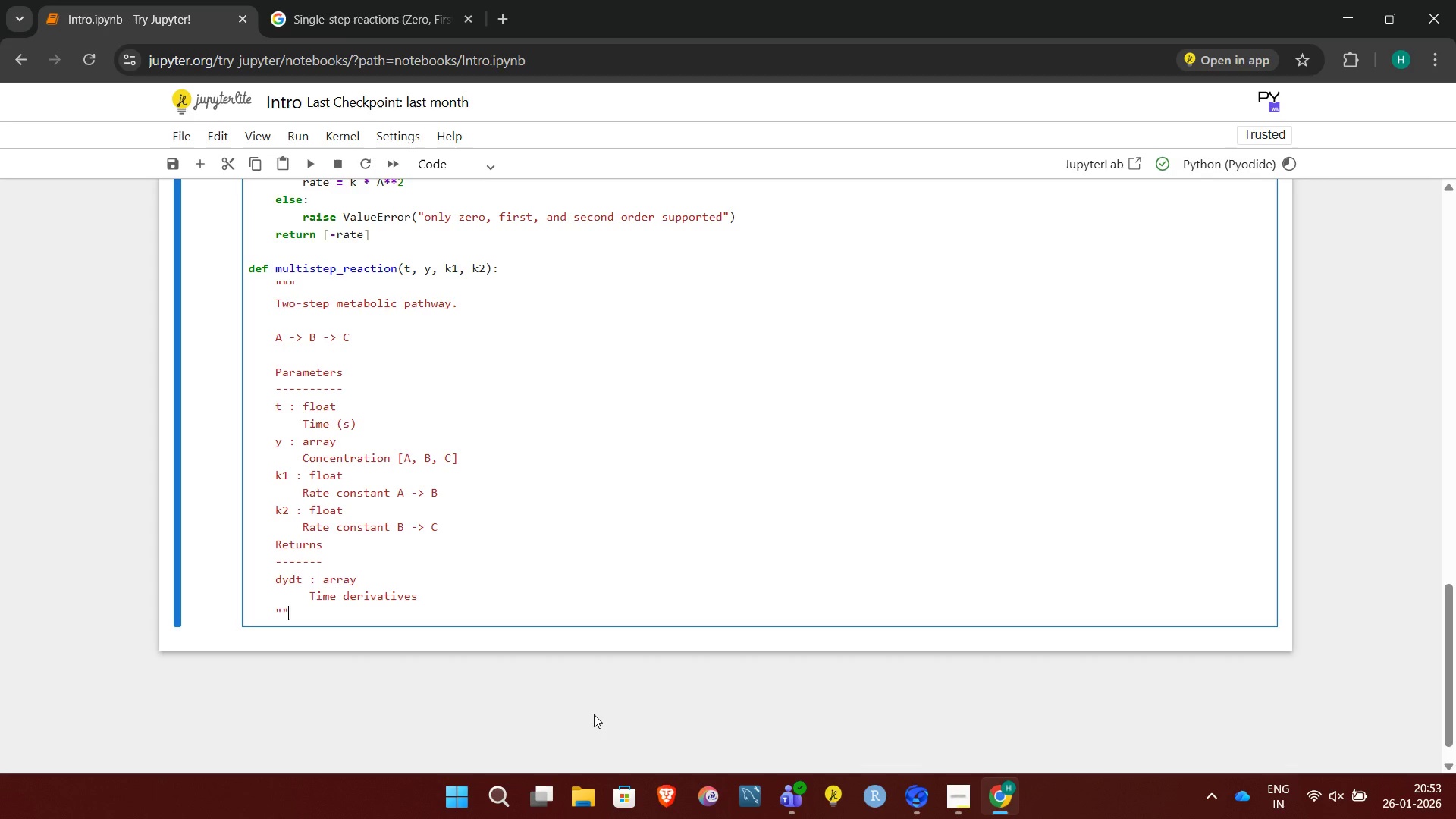 
key(Shift+Quote)
 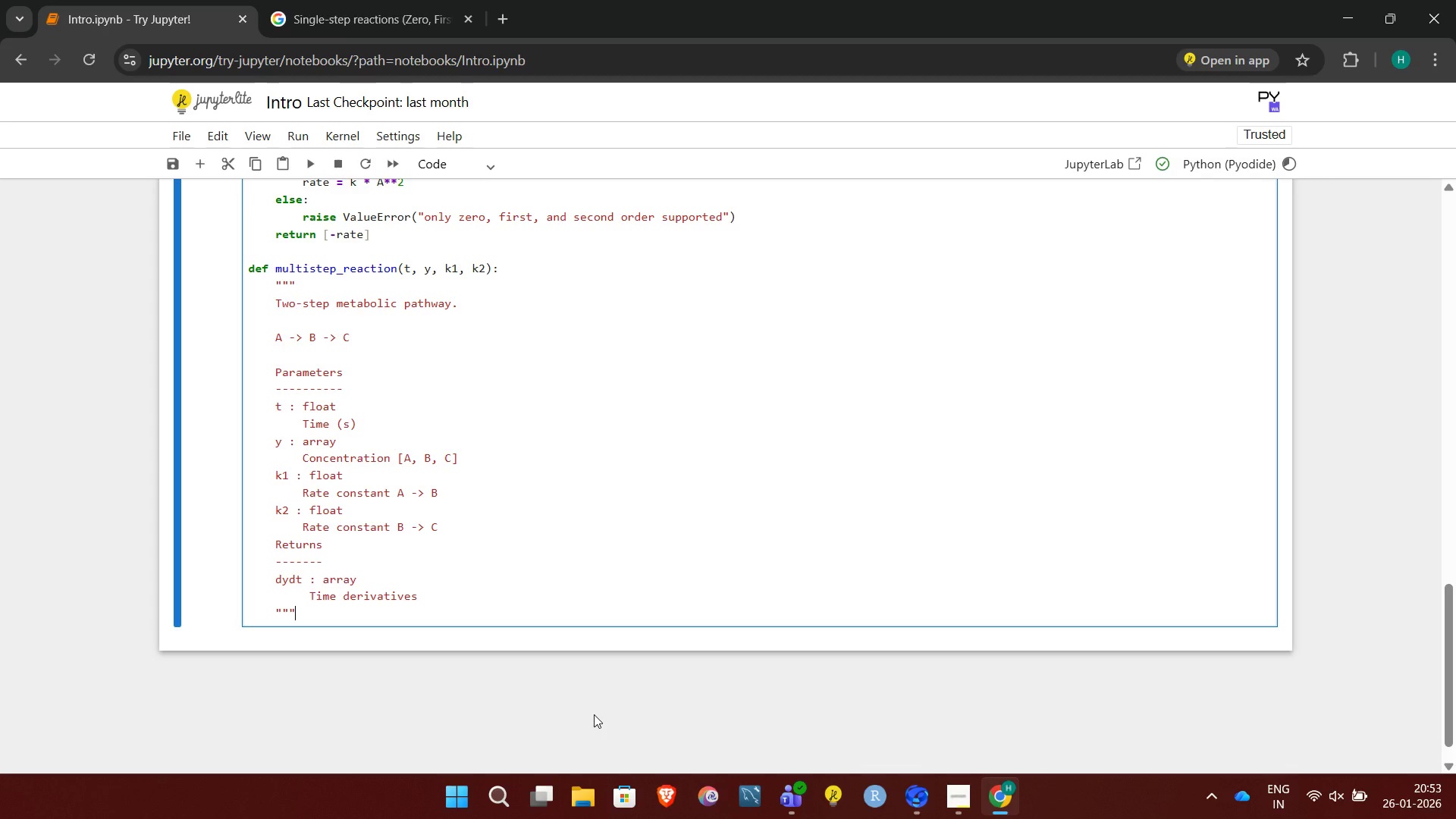 
wait(10.03)
 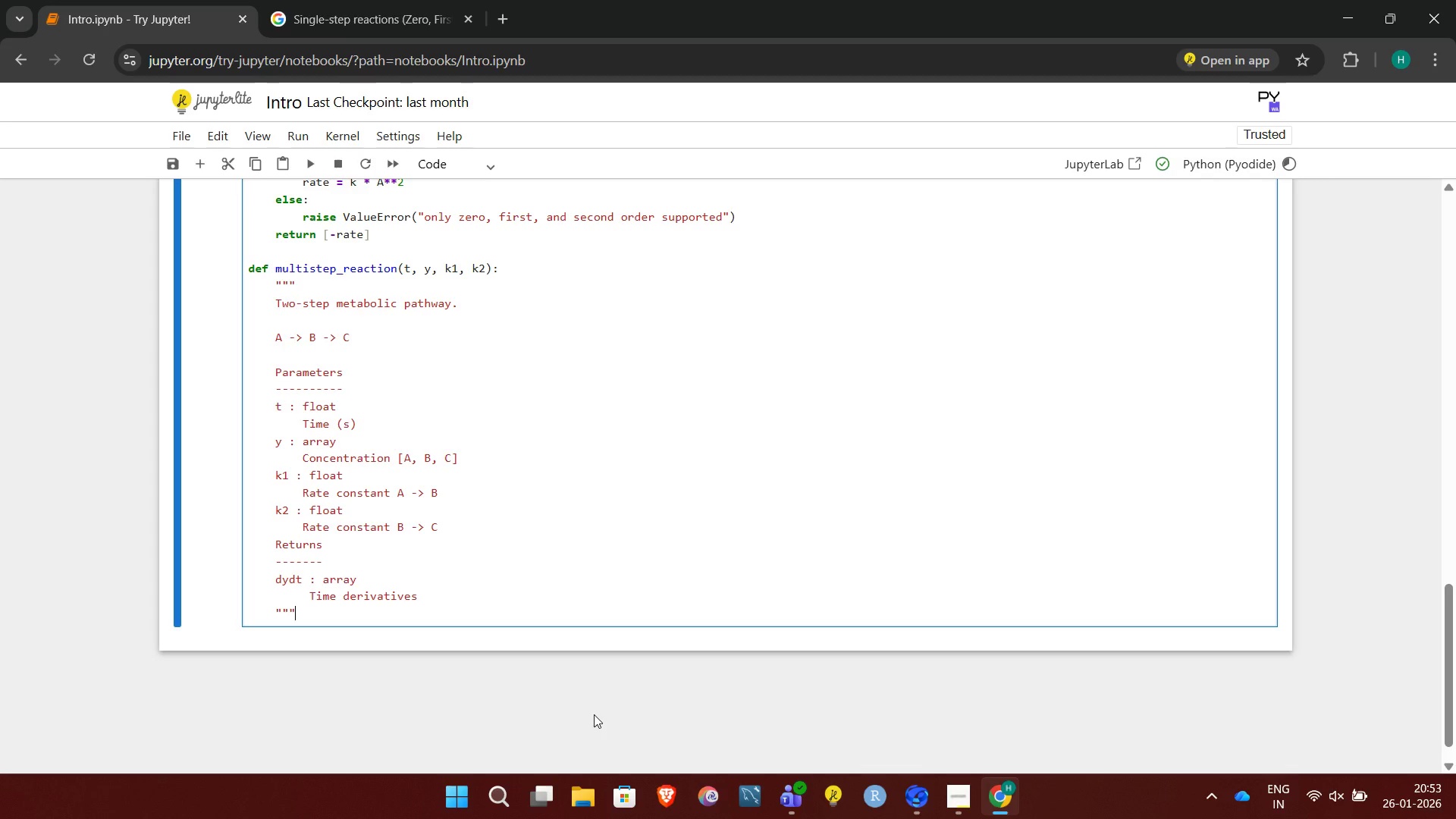 
key(Enter)
 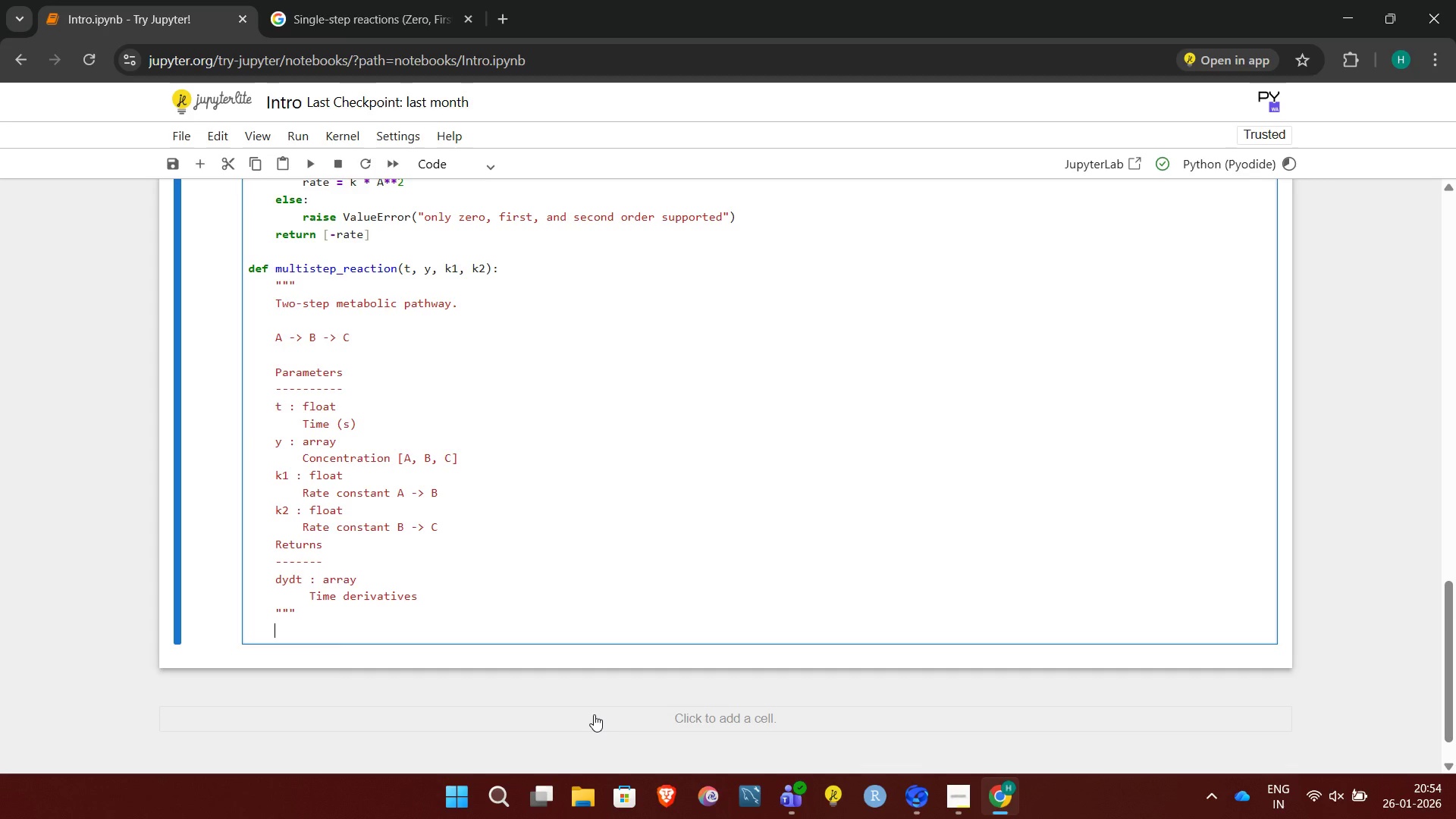 
key(CapsLock)
 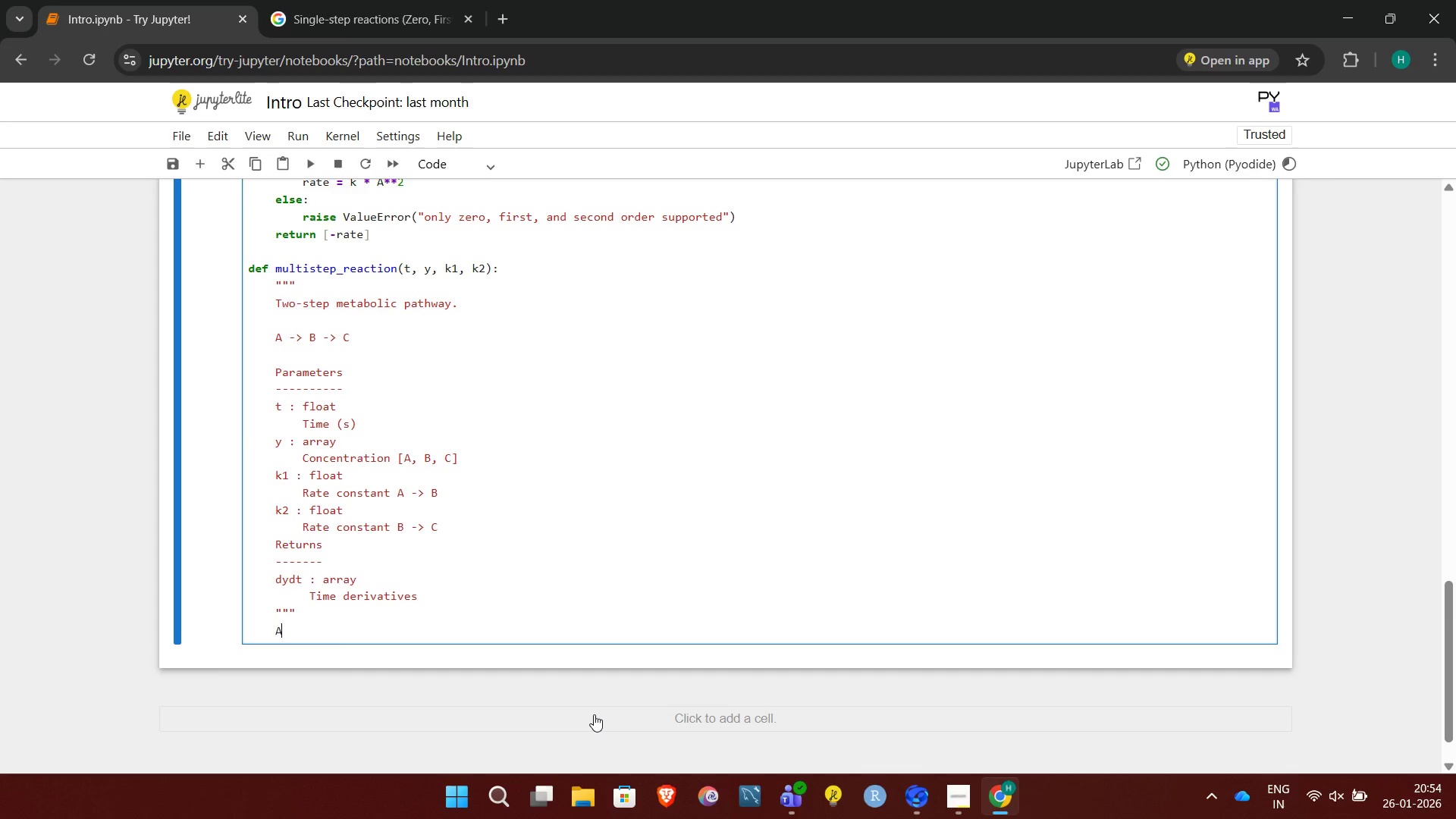 
key(A)
 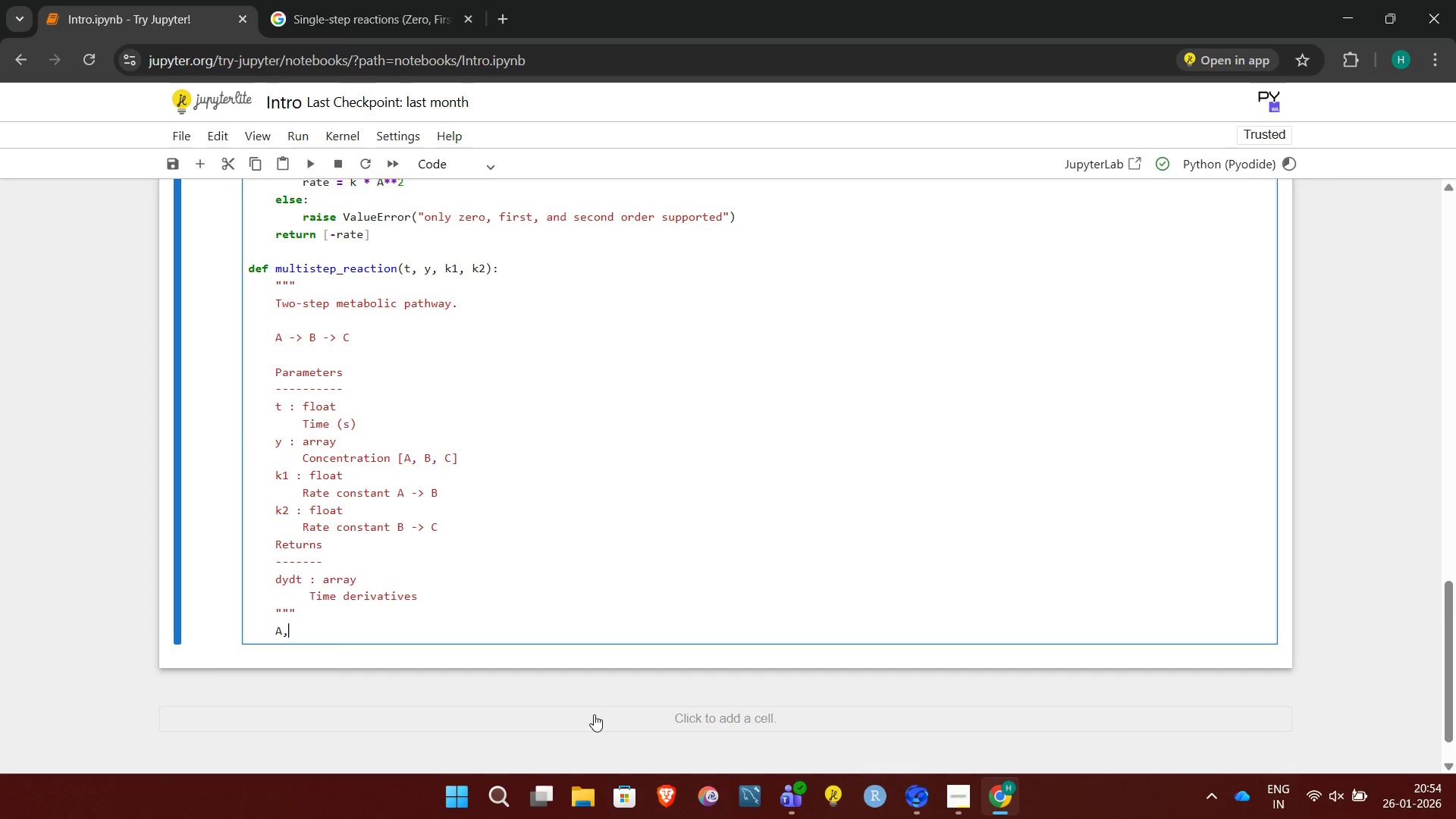 
key(Comma)
 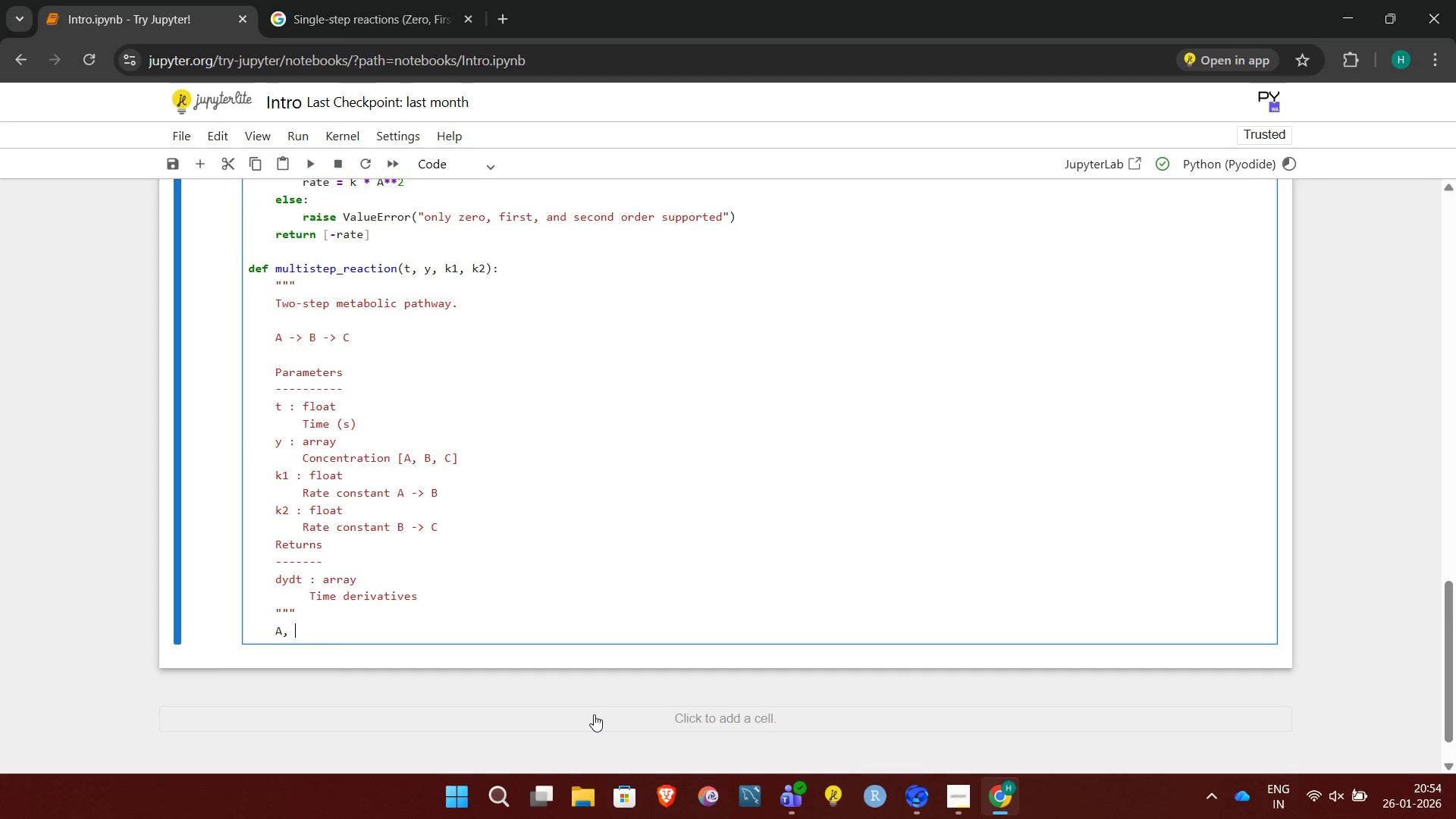 
key(Space)
 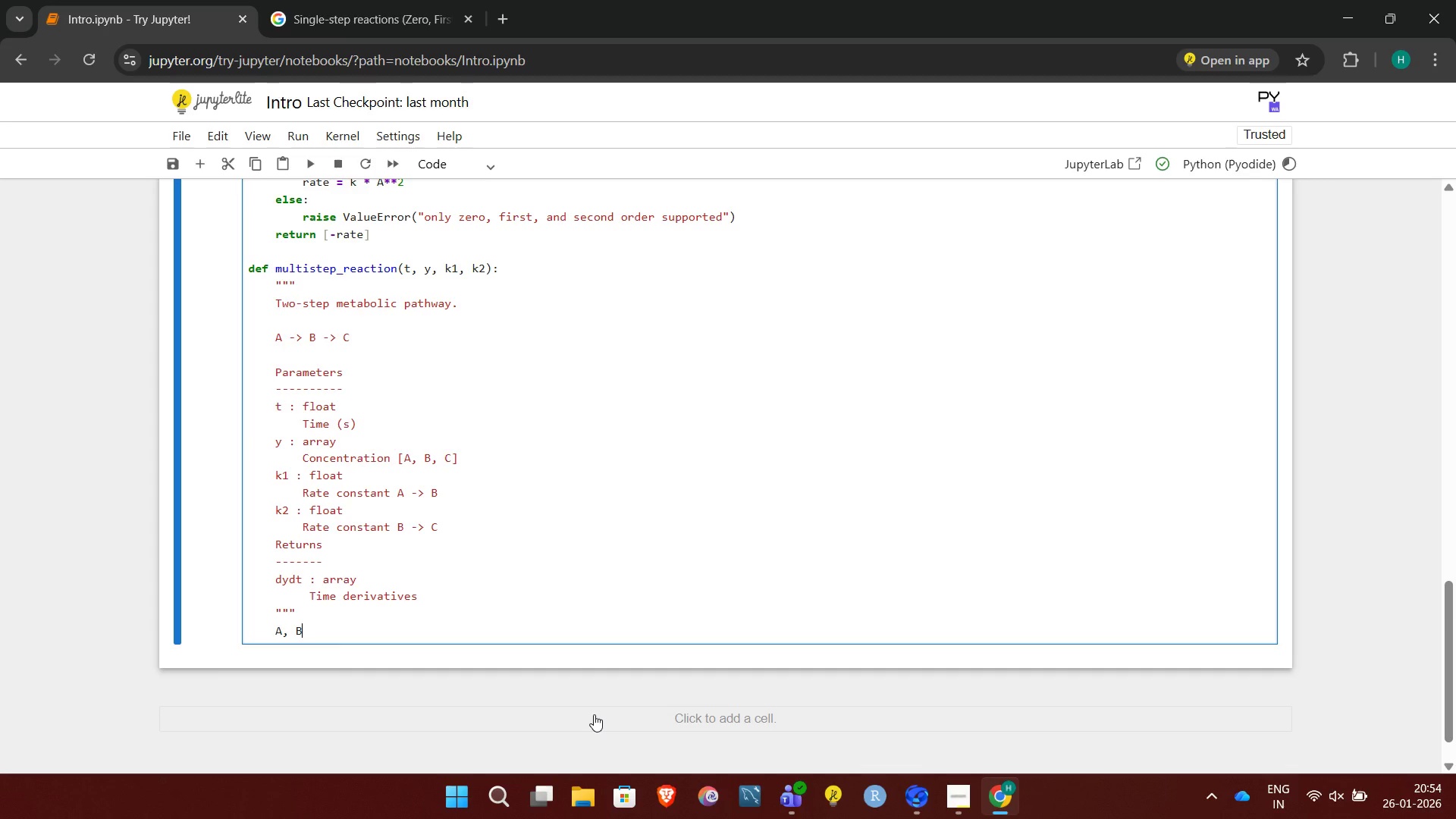 
key(B)
 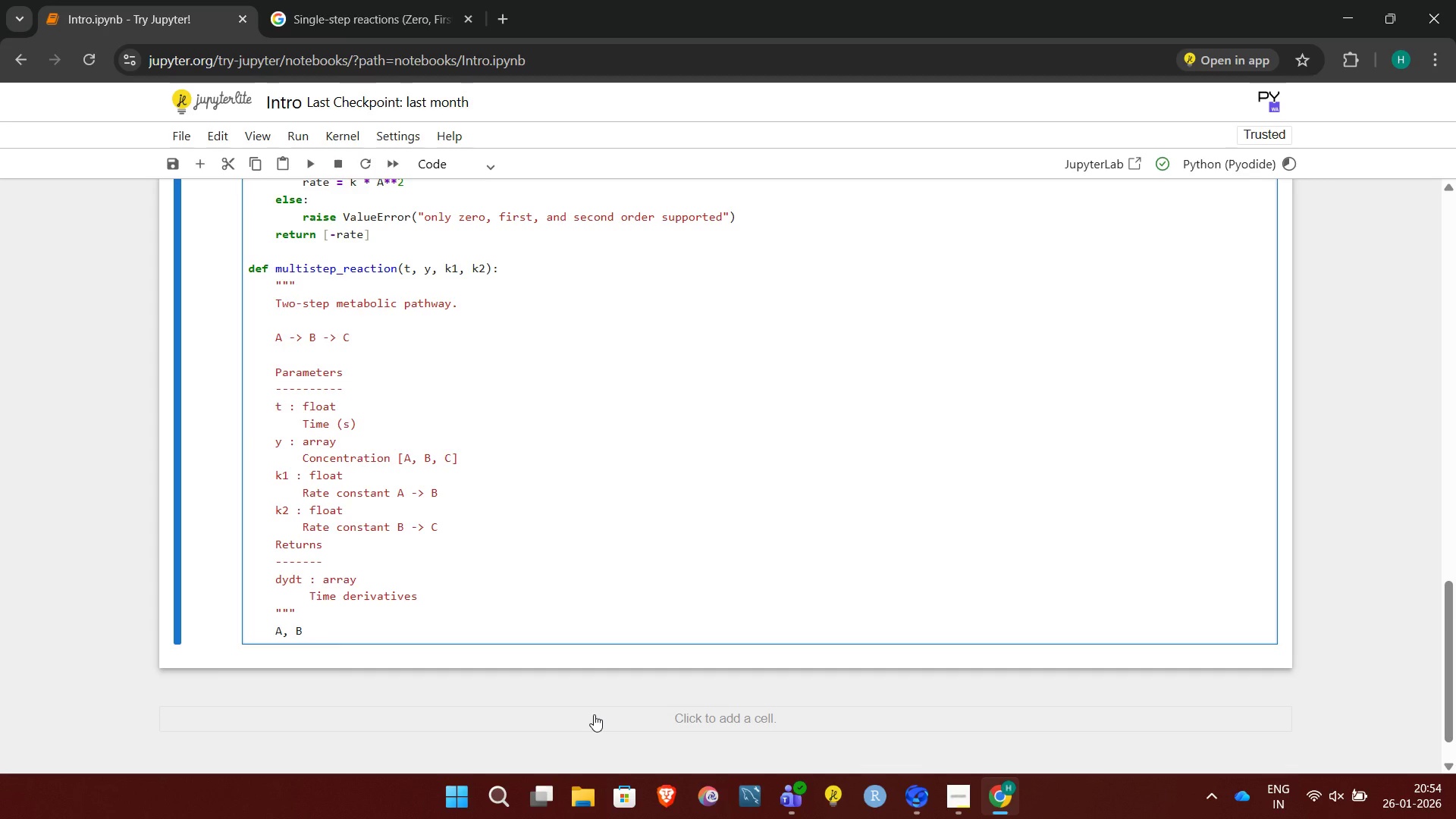 
key(Comma)
 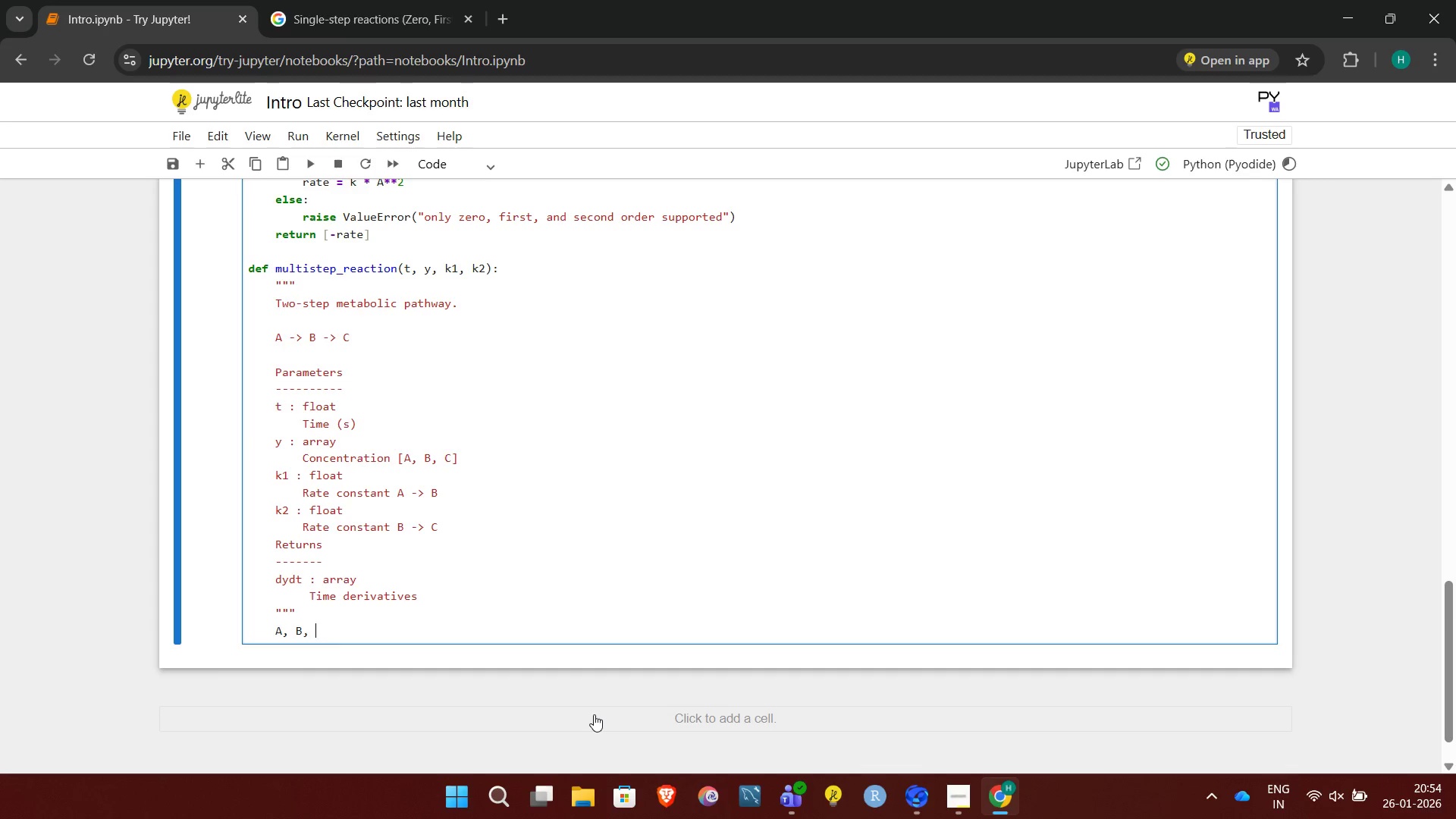 
key(Space)
 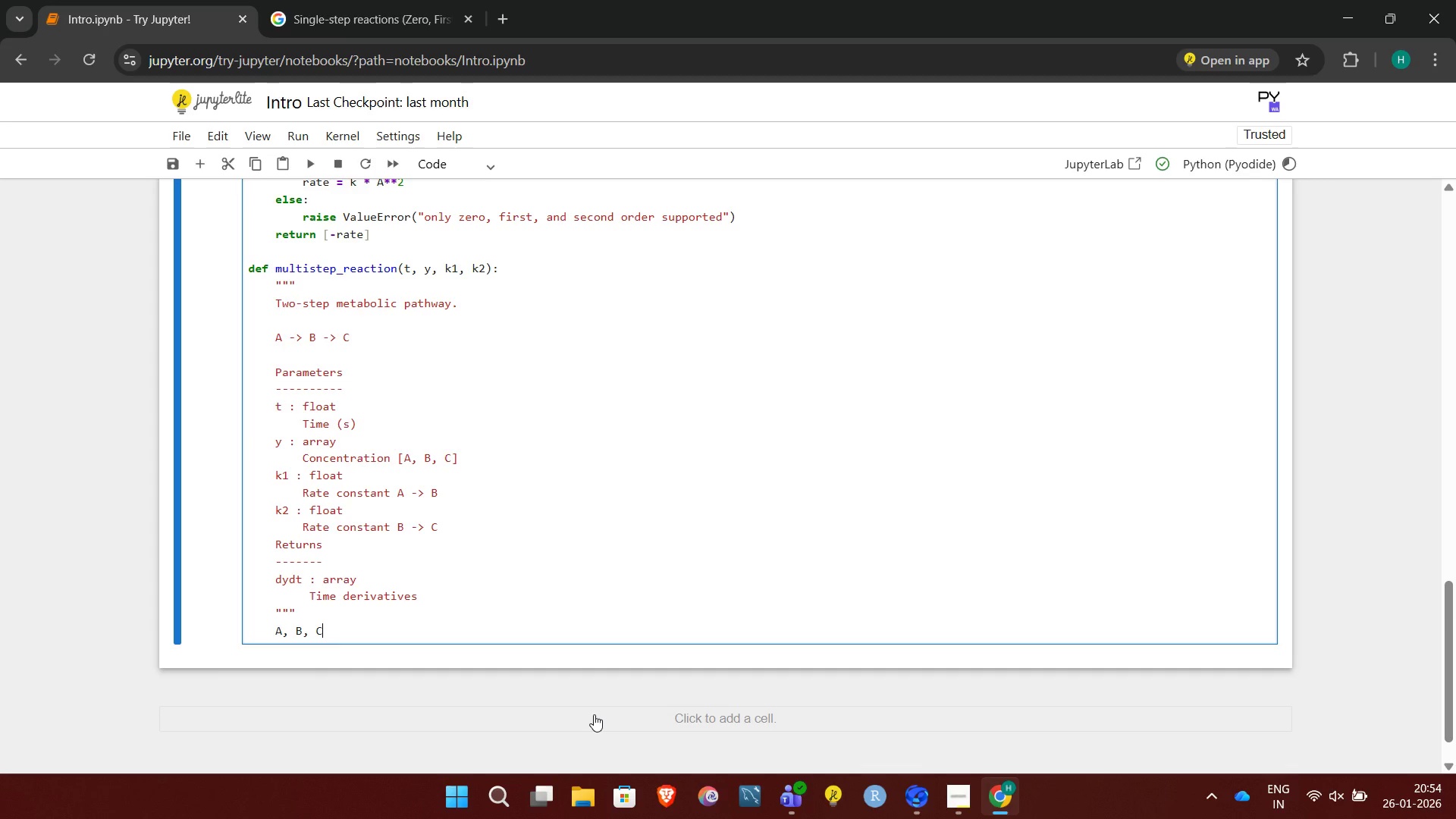 
key(C)
 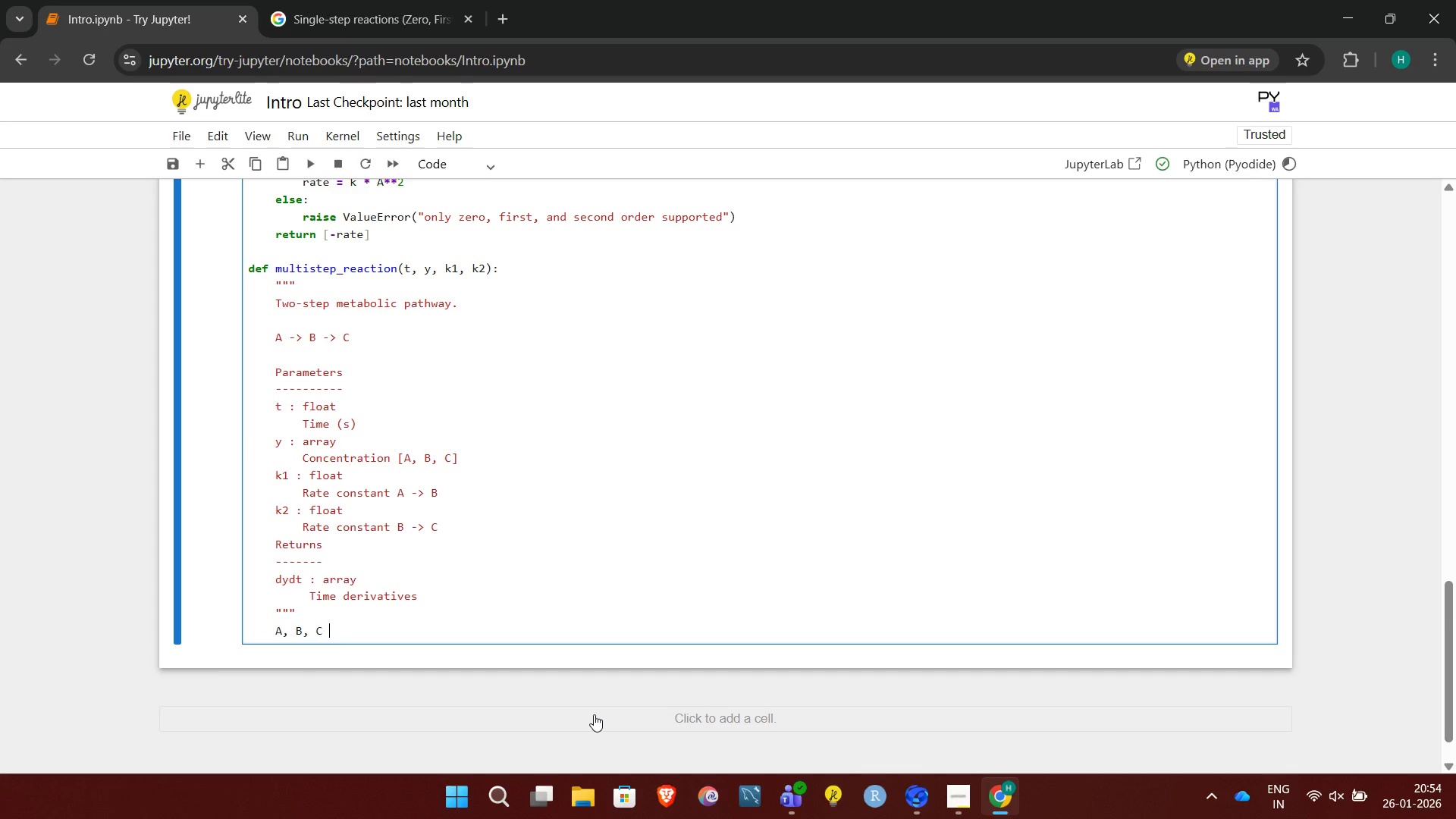 
key(Space)
 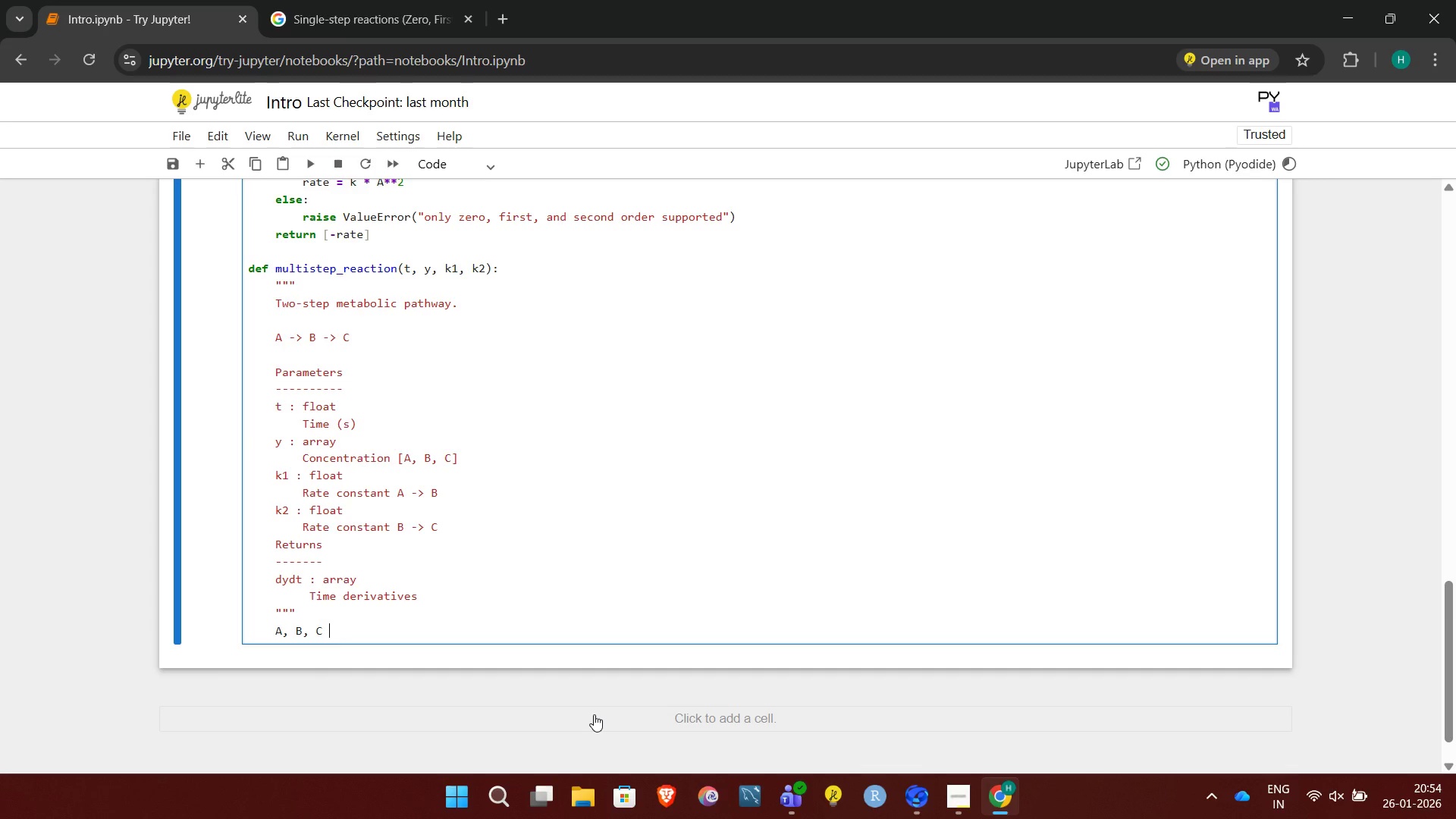 
key(Equal)
 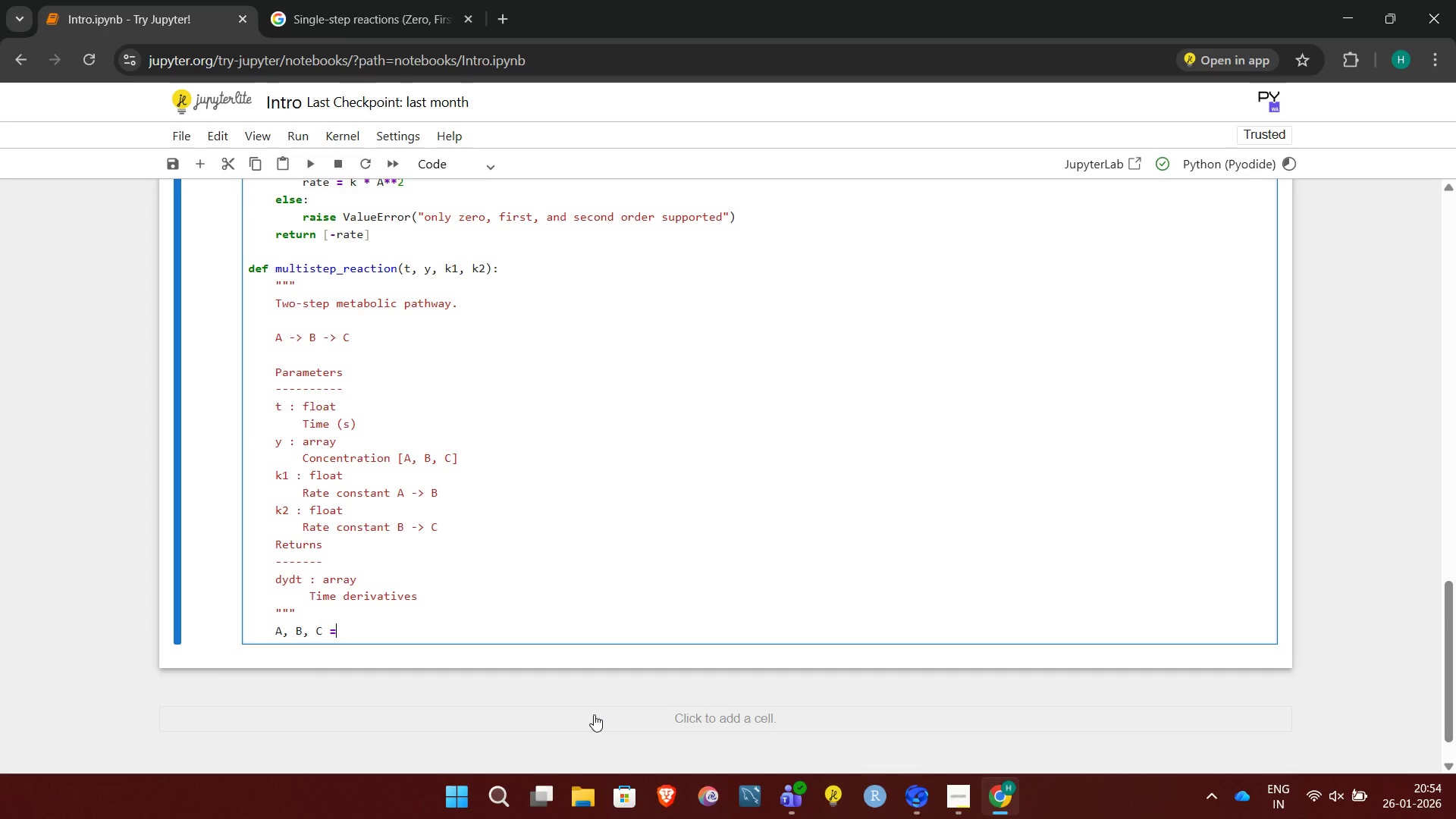 
key(CapsLock)
 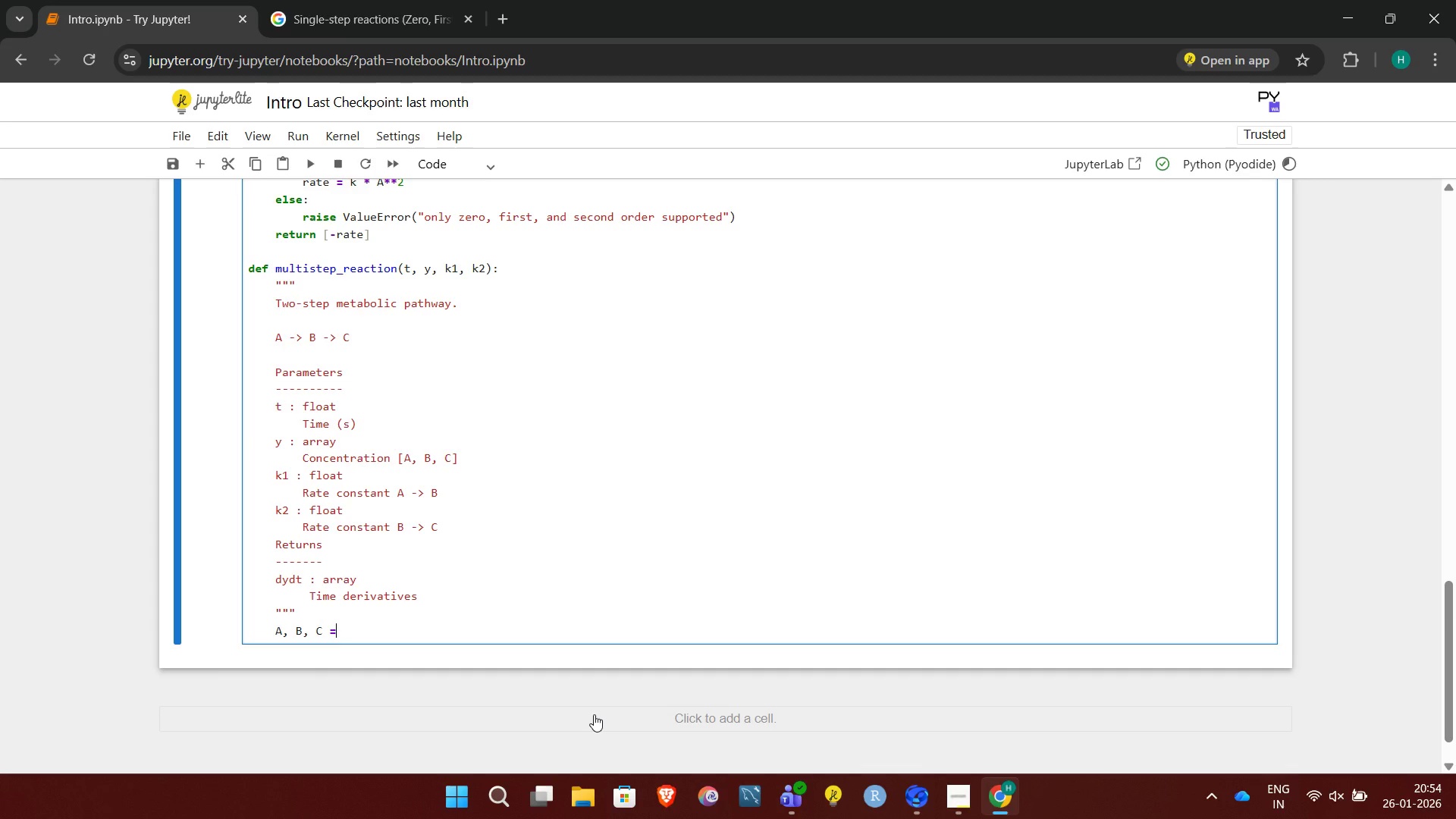 
key(Y)